 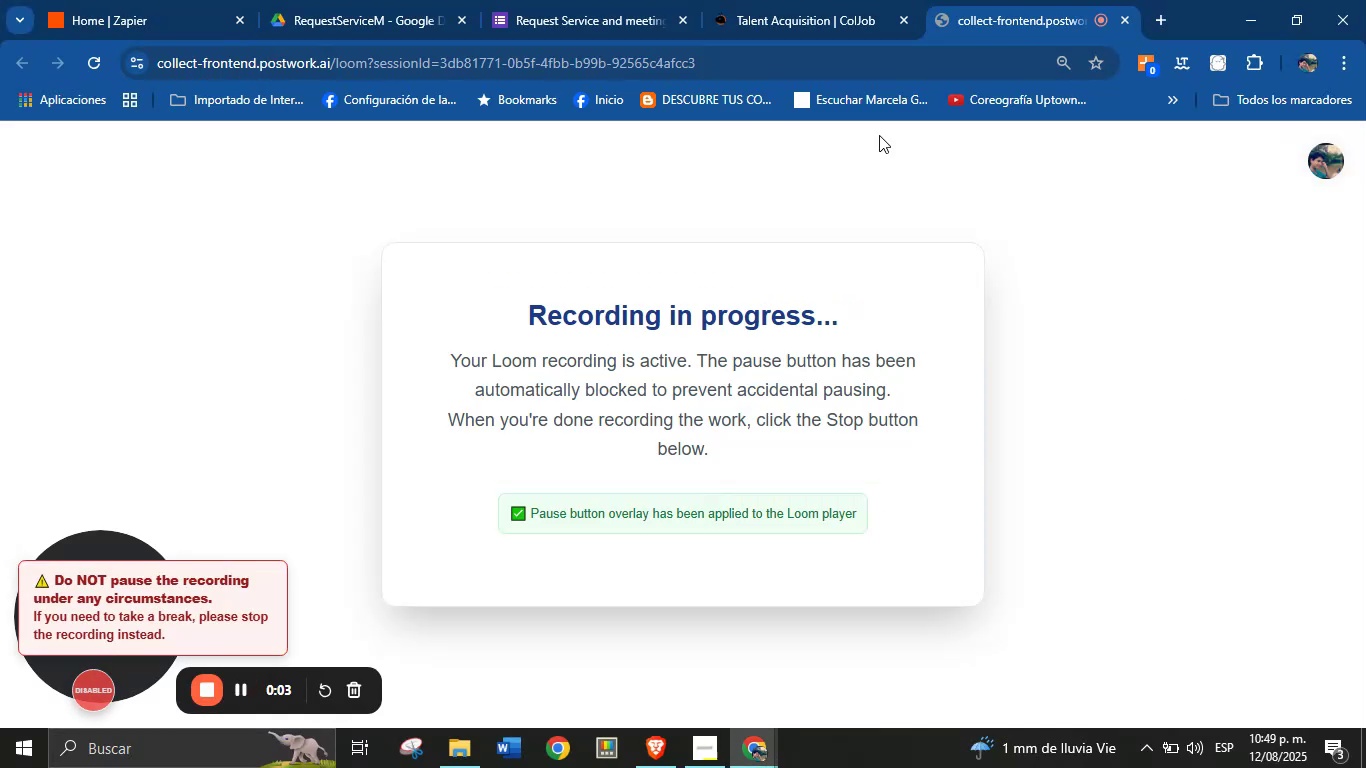 
left_click([814, 0])
 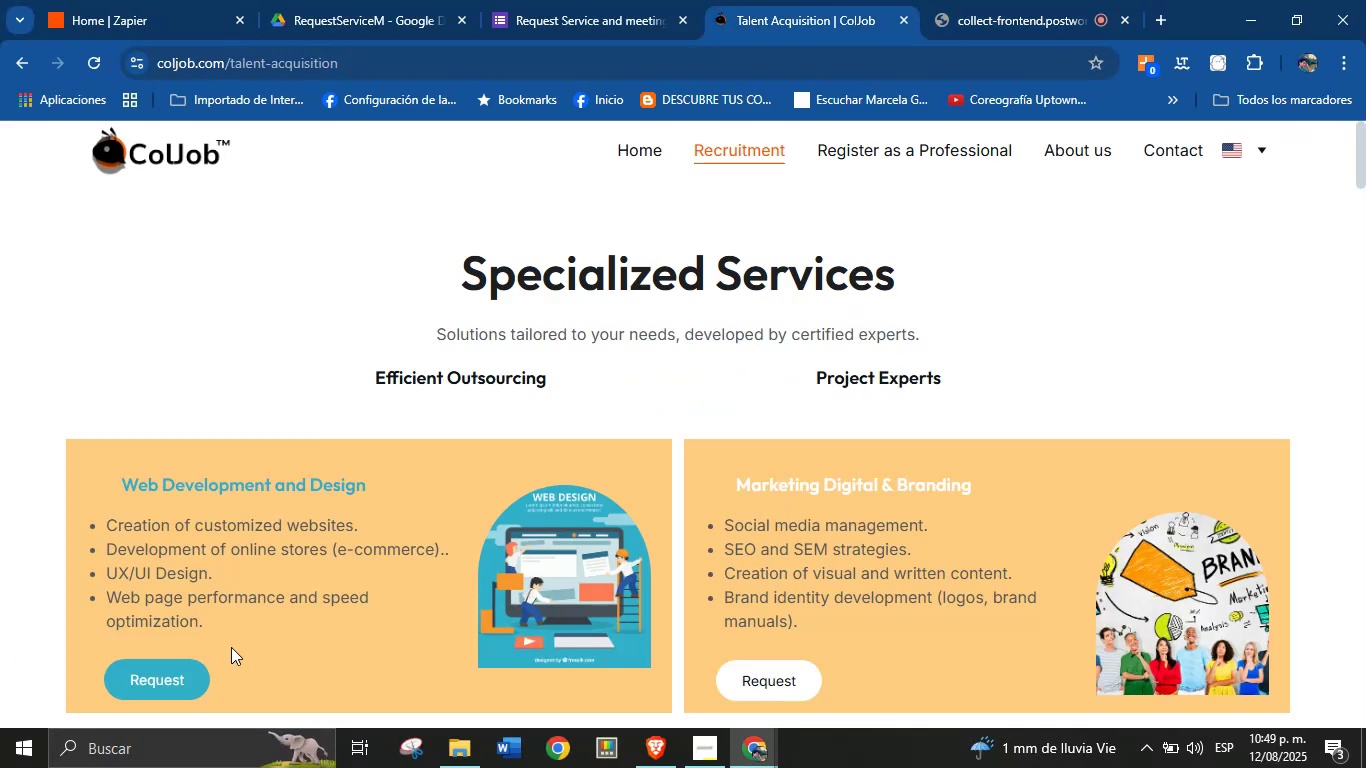 
left_click([119, 671])
 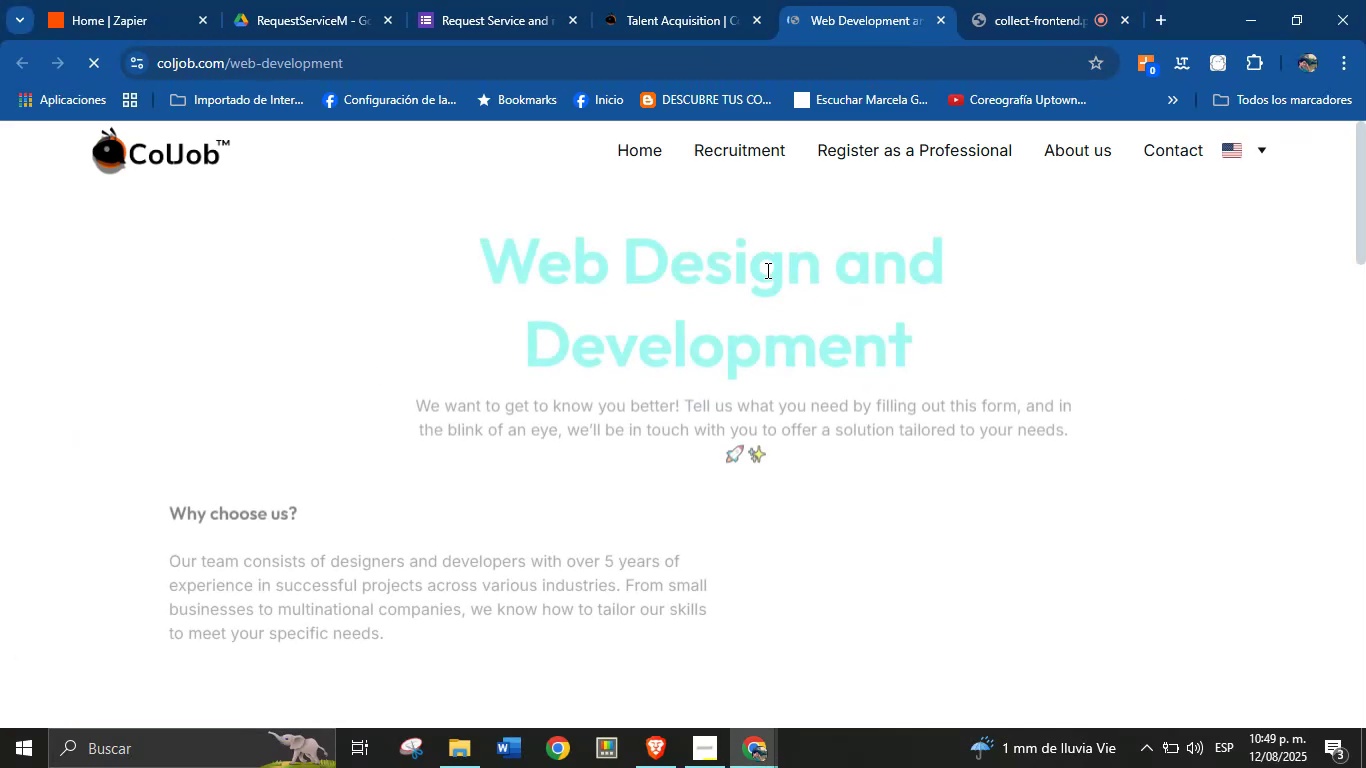 
scroll: coordinate [633, 489], scroll_direction: down, amount: 14.0
 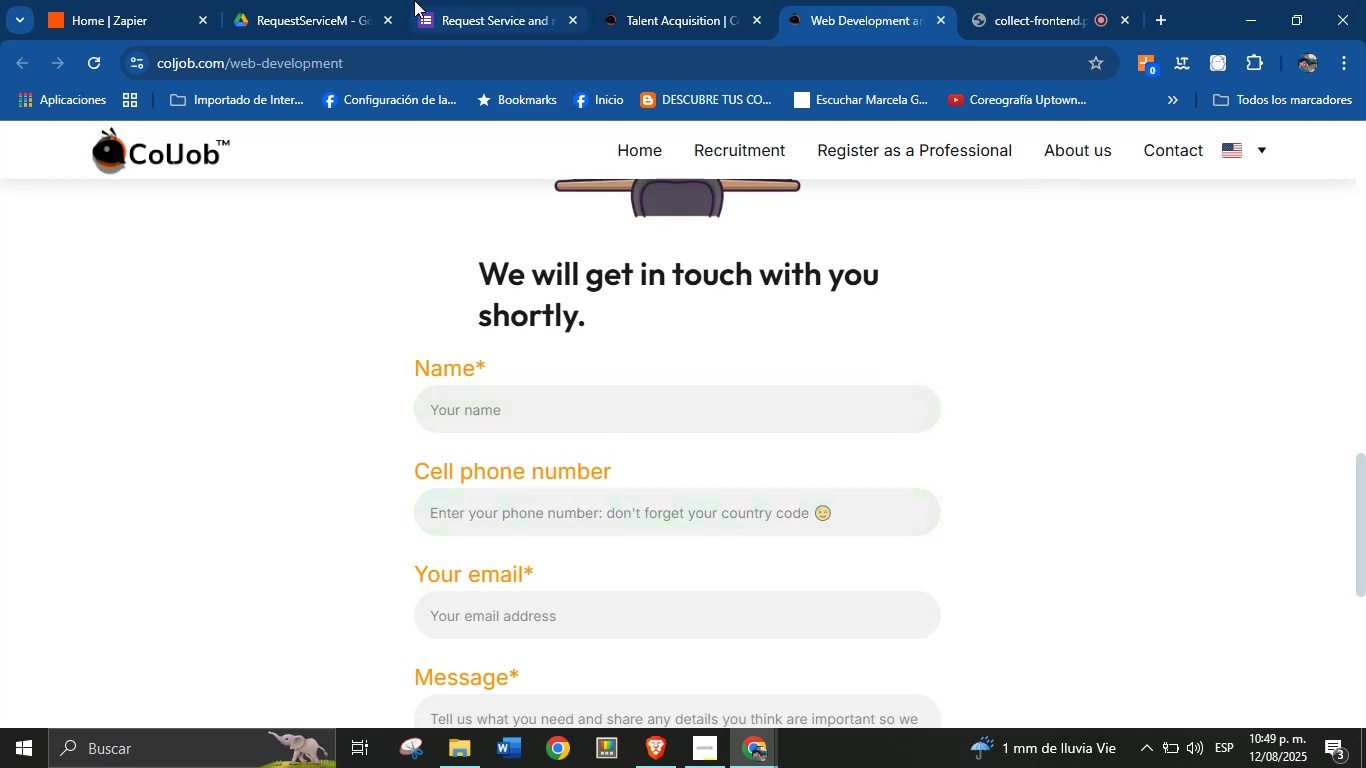 
left_click([501, 0])
 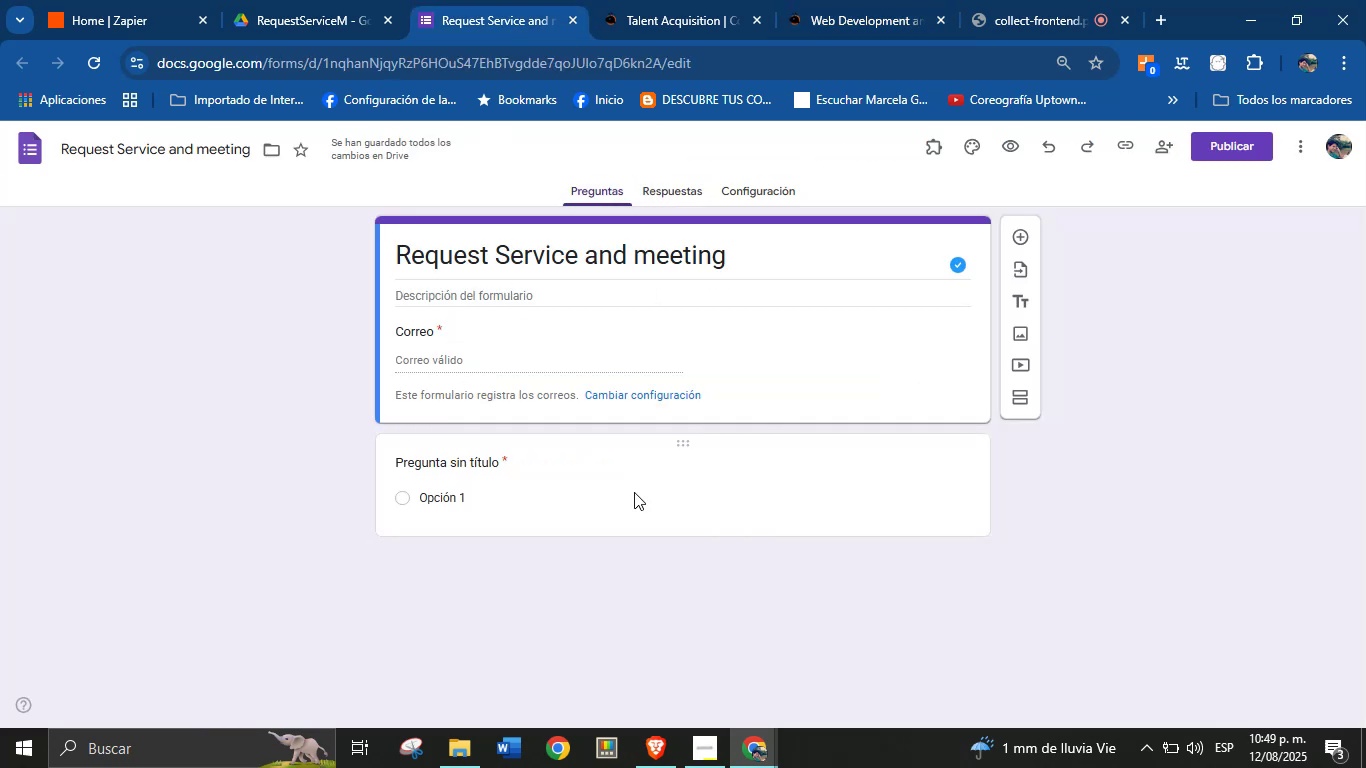 
left_click([483, 466])
 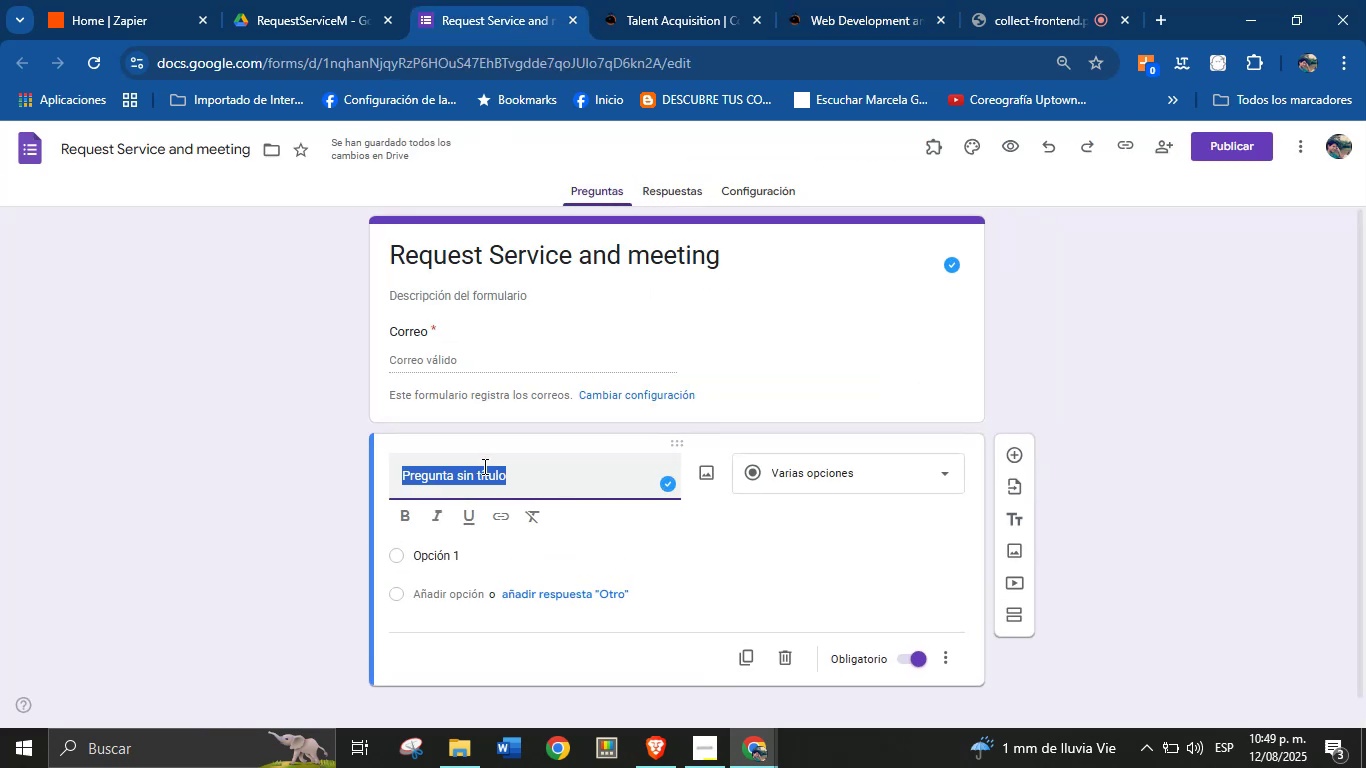 
type(Name)
 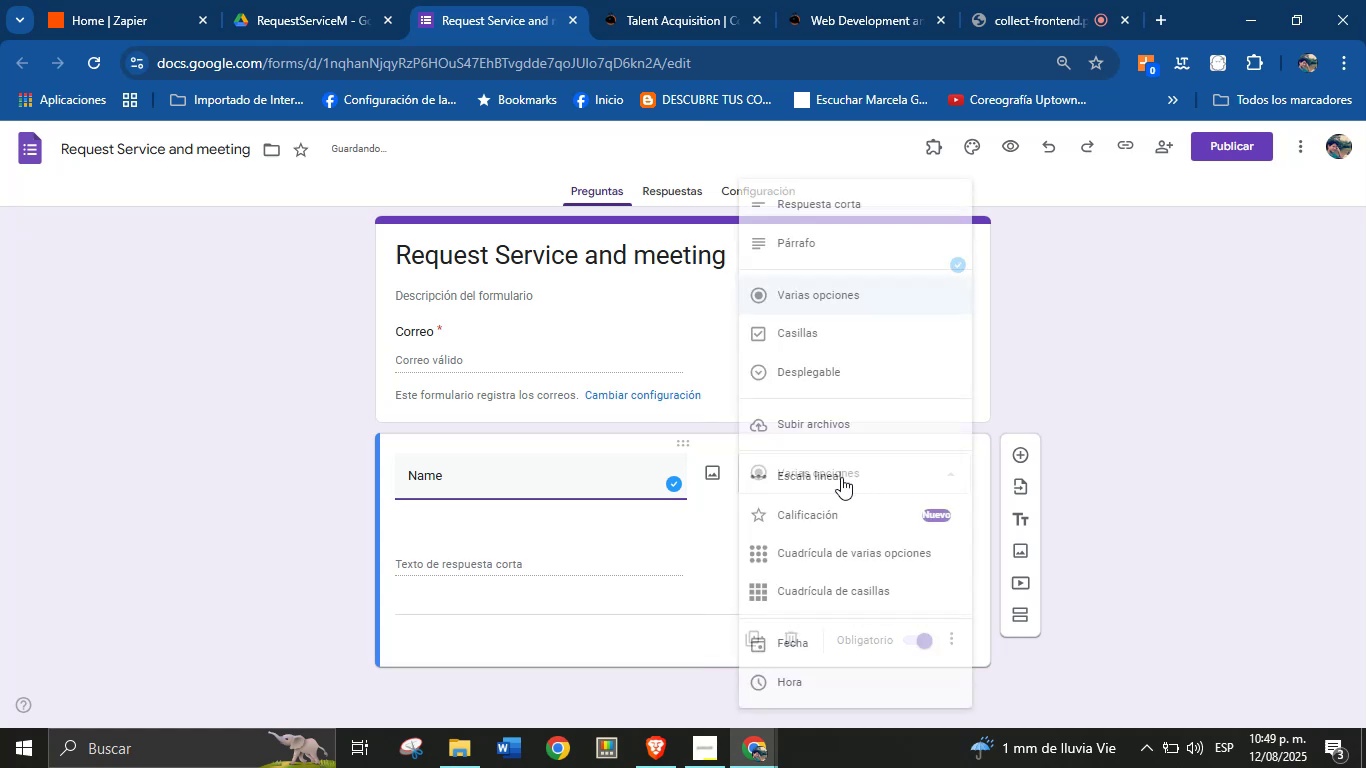 
left_click([830, 202])
 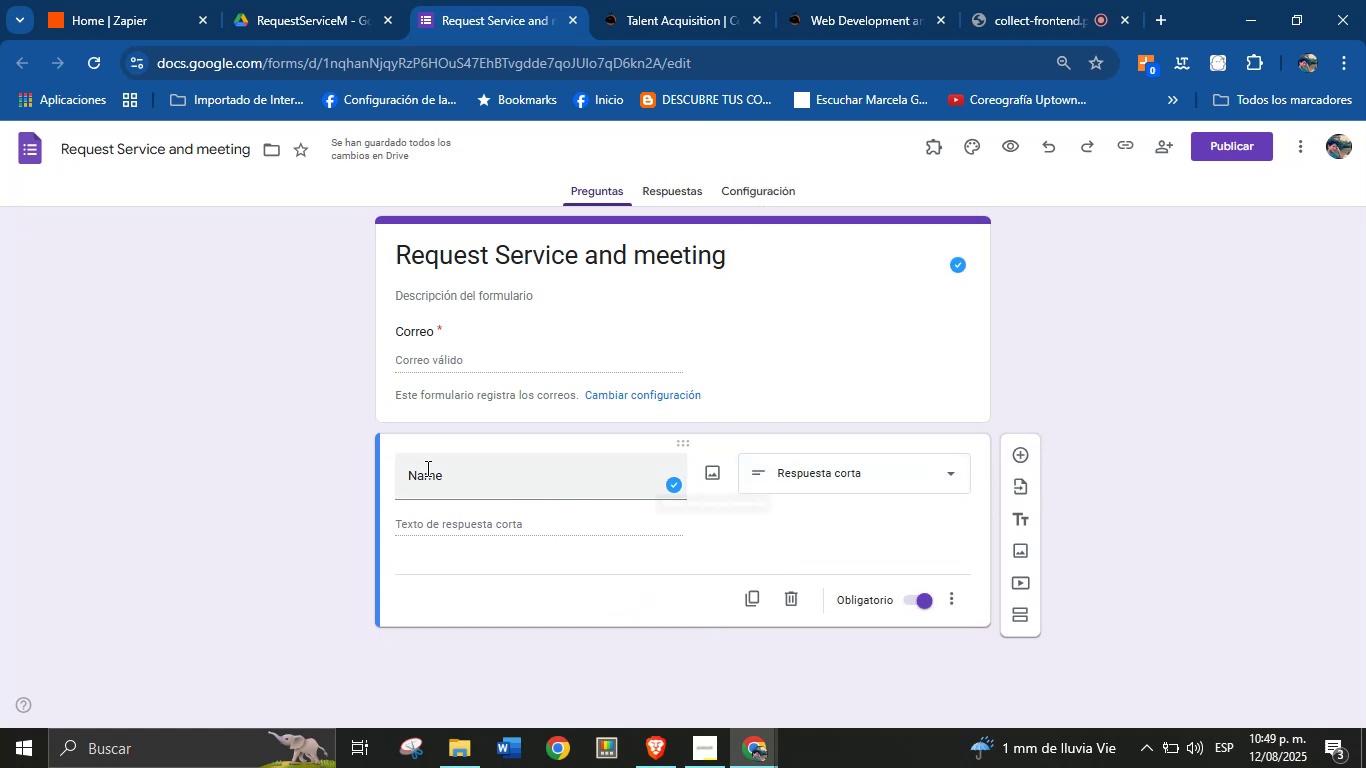 
left_click([408, 475])
 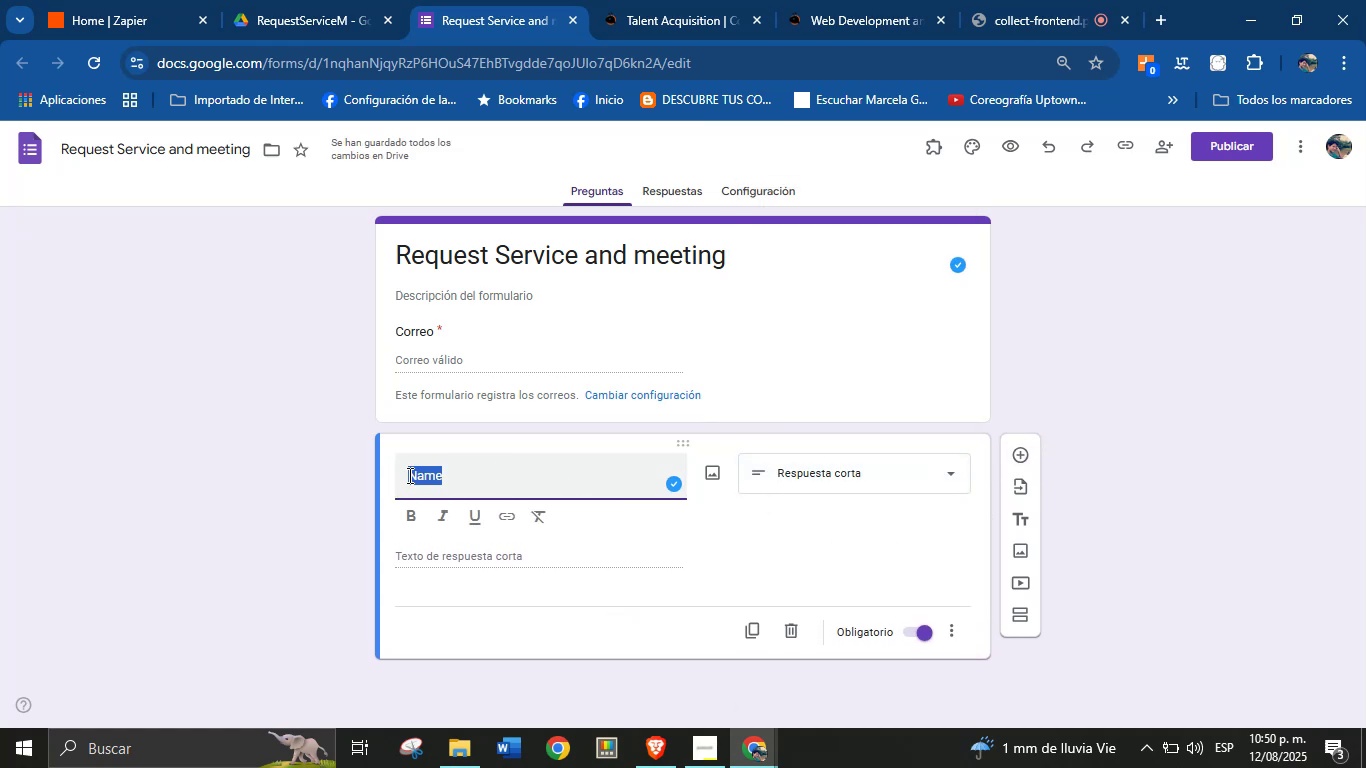 
left_click([408, 475])
 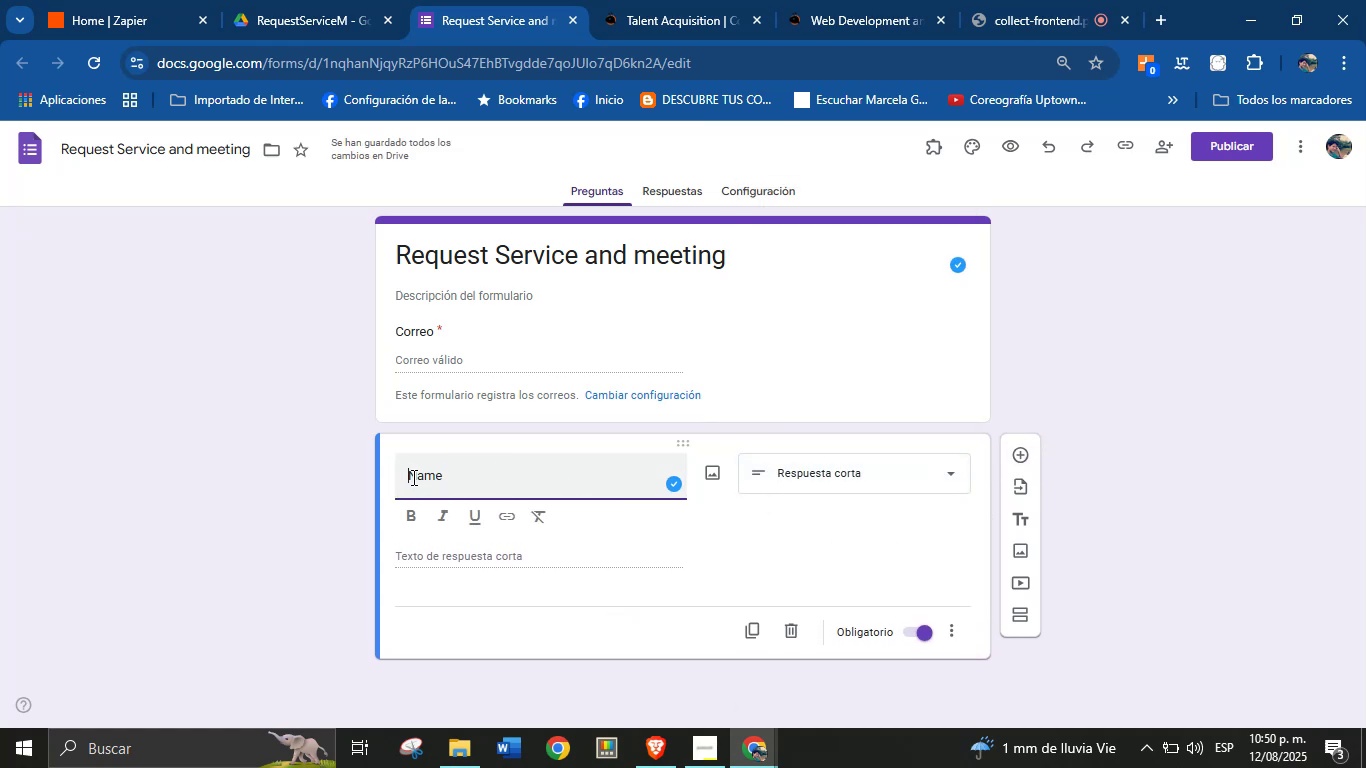 
type(Full )
 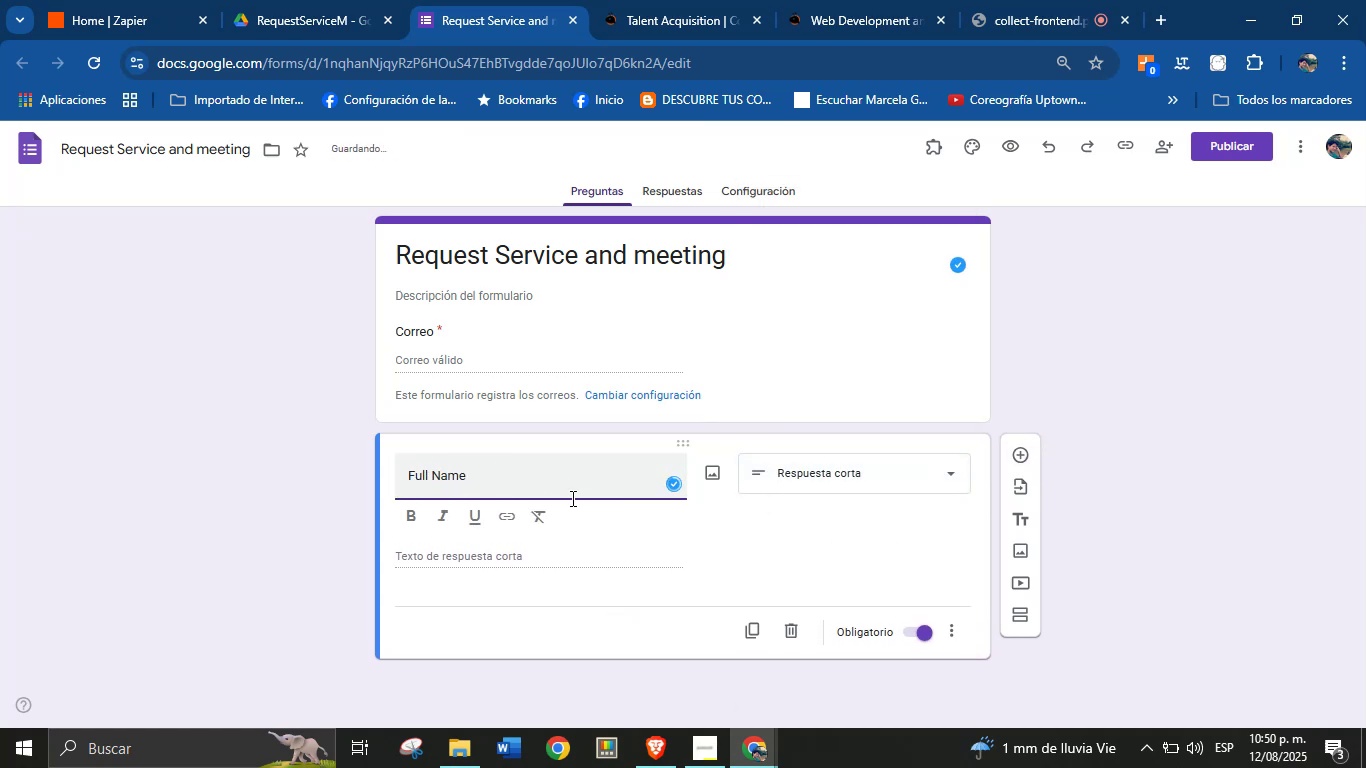 
left_click([836, 534])
 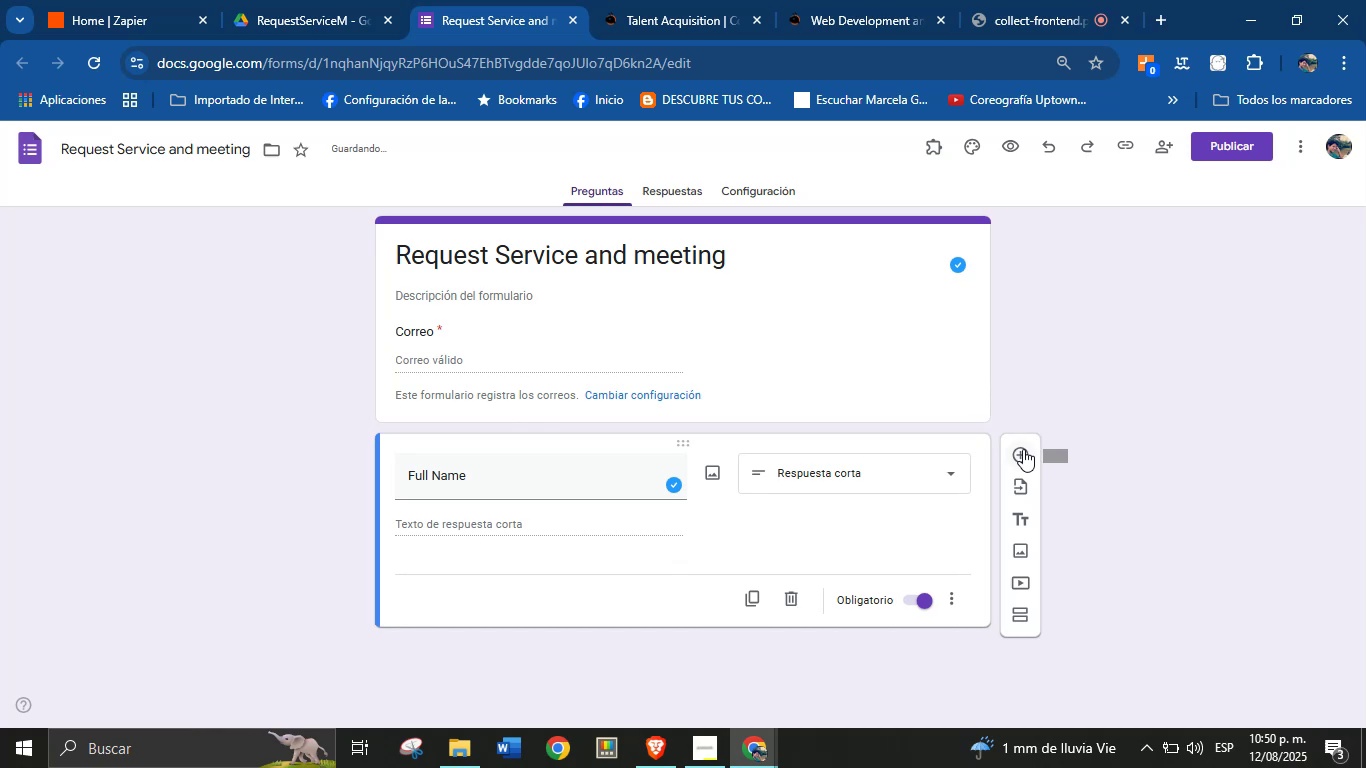 
left_click([1023, 449])
 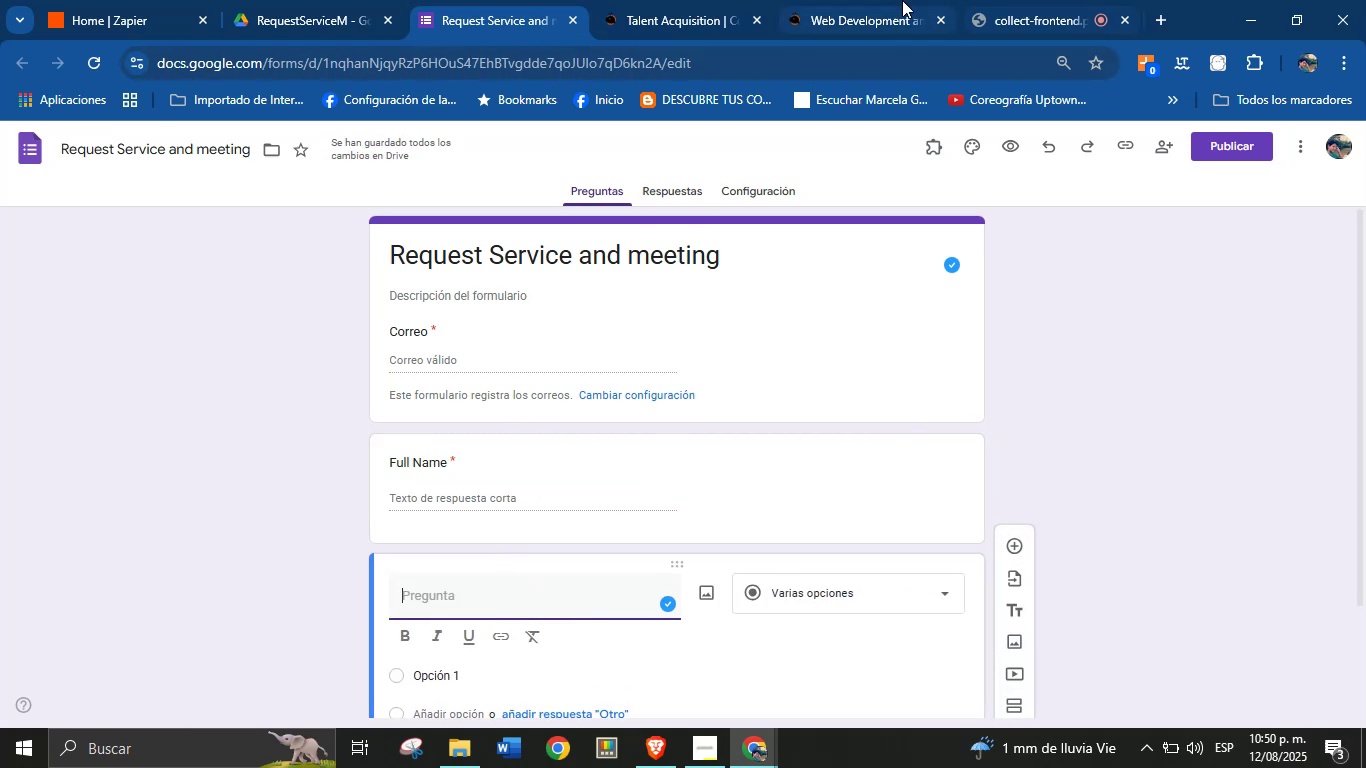 
wait(5.34)
 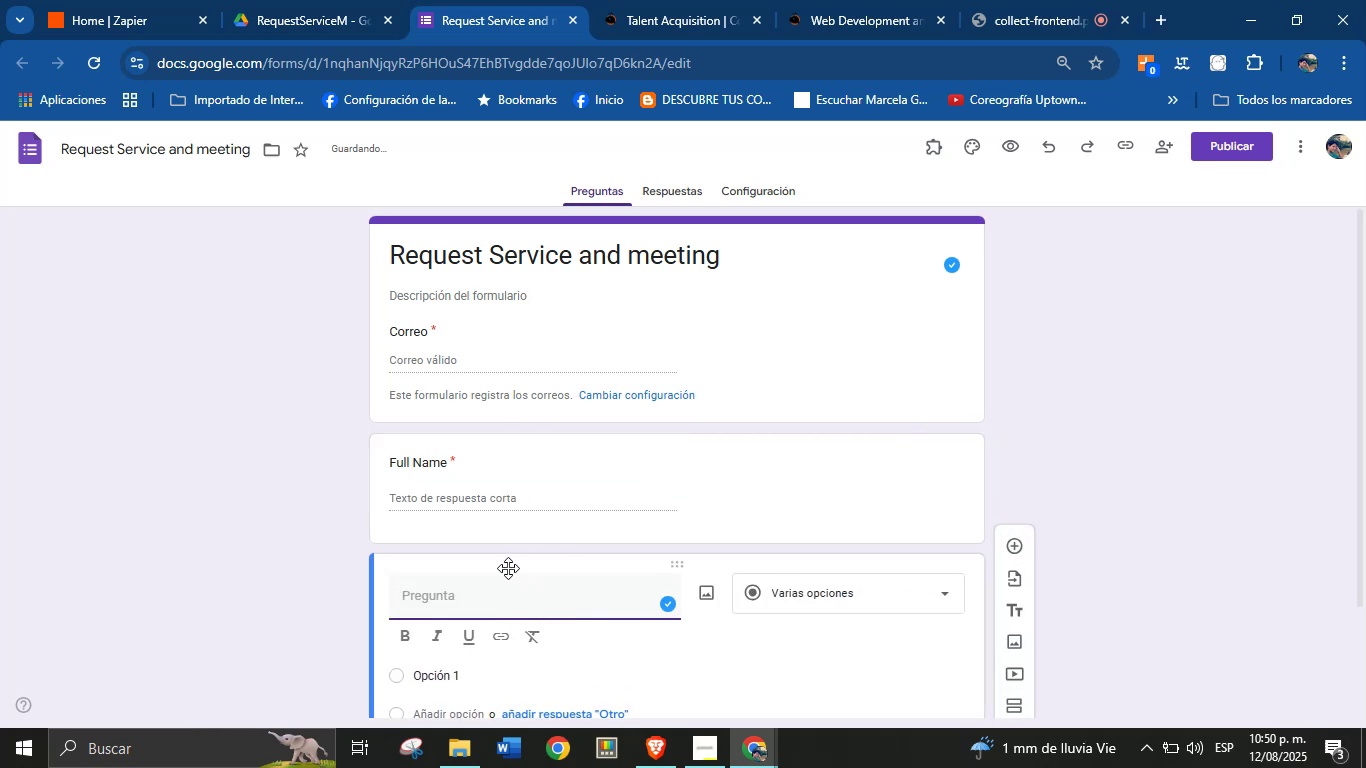 
scroll: coordinate [357, 427], scroll_direction: none, amount: 0.0
 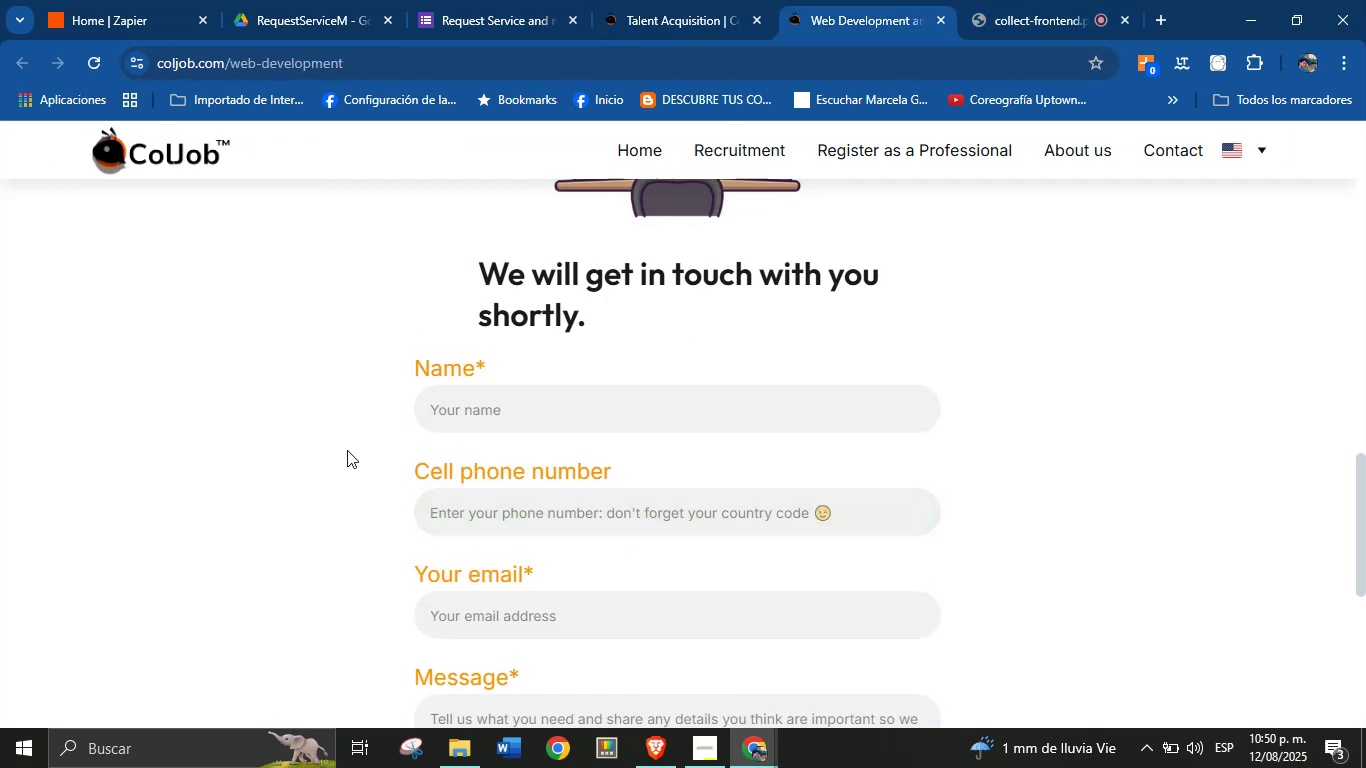 
scroll: coordinate [356, 484], scroll_direction: down, amount: 2.0
 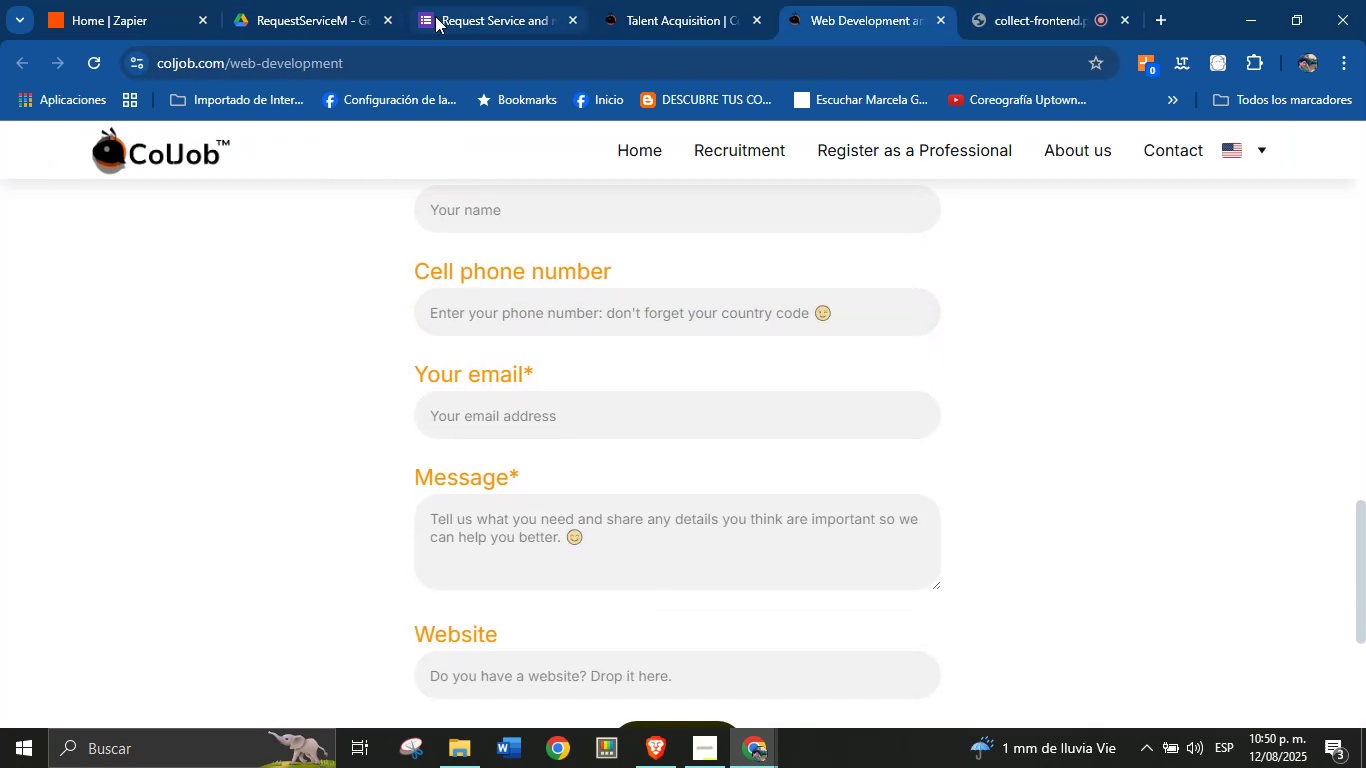 
left_click([470, 0])
 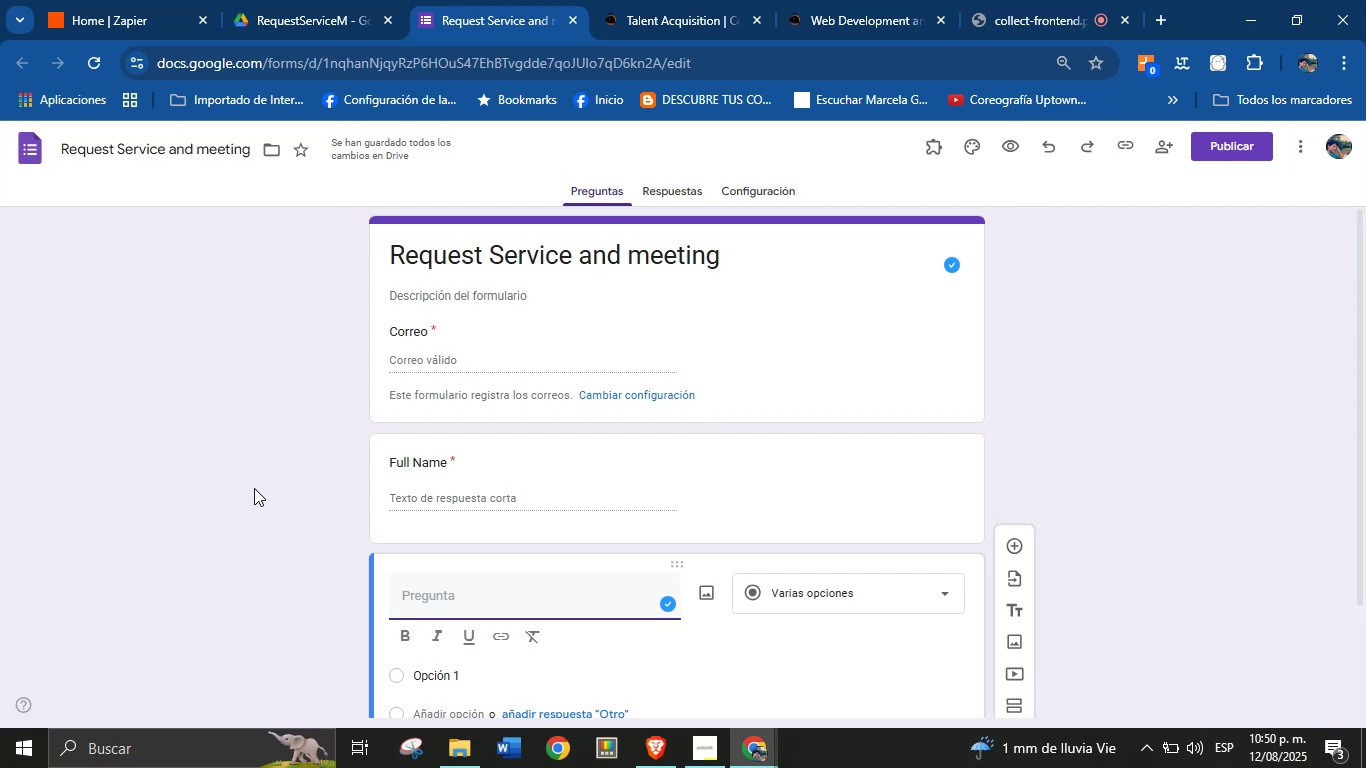 
wait(6.92)
 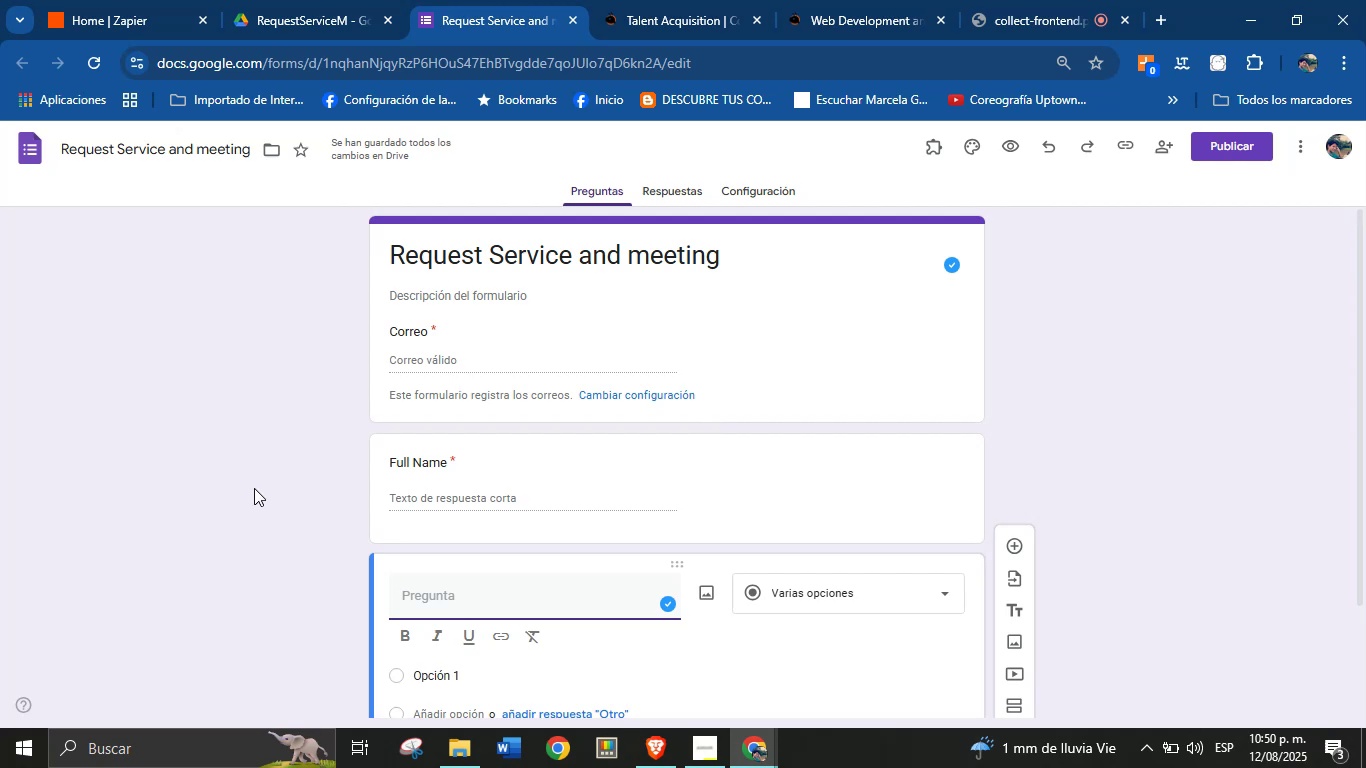 
type(Typ)
 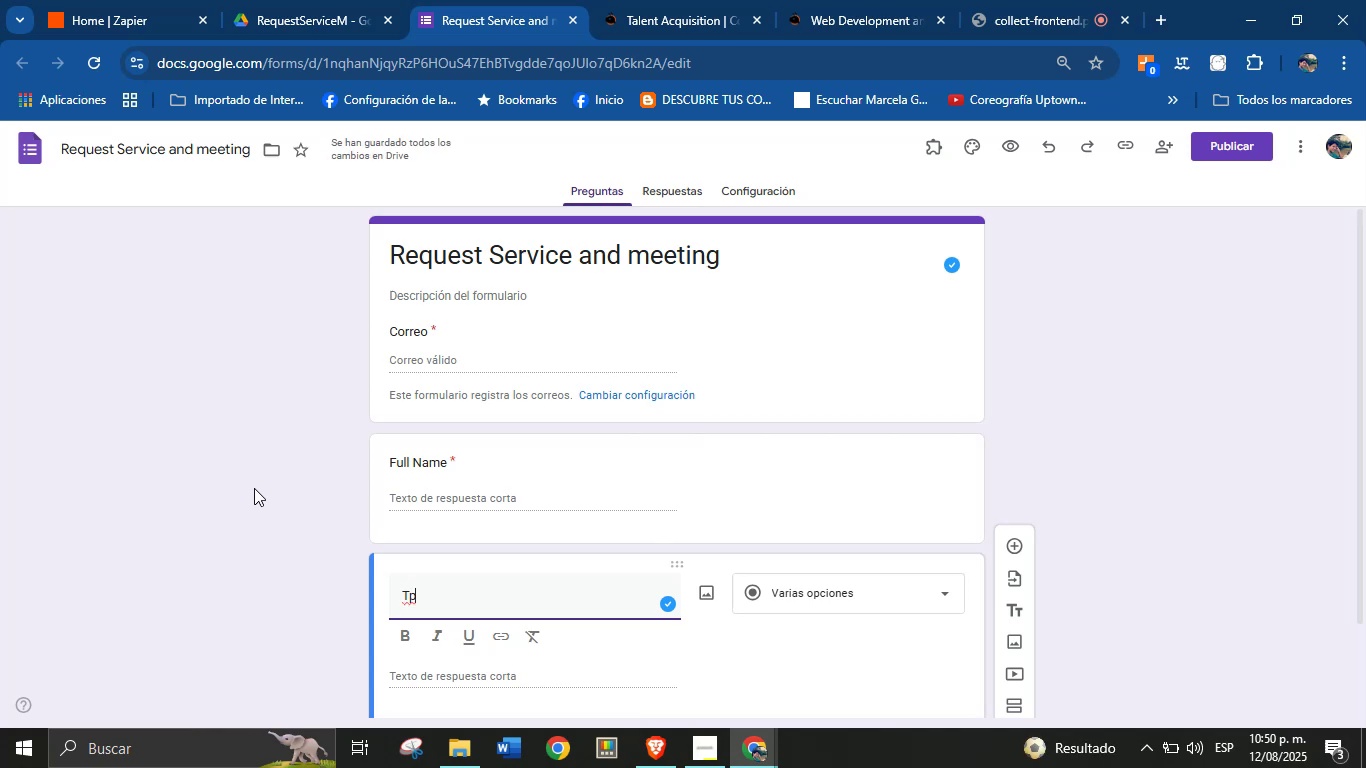 
wait(6.01)
 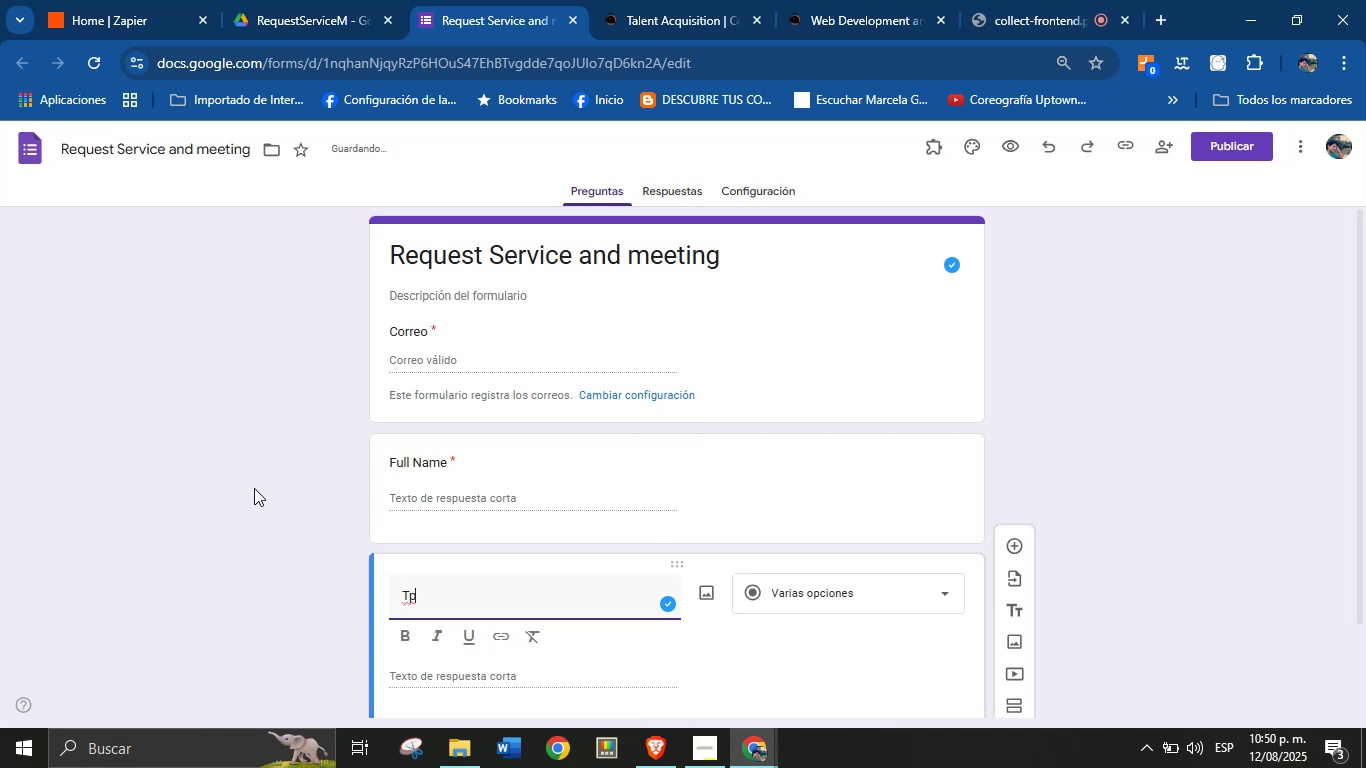 
key(Backspace)
type(ype of service)
key(Backspace)
key(Backspace)
key(Backspace)
key(Backspace)
key(Backspace)
key(Backspace)
type(service)
 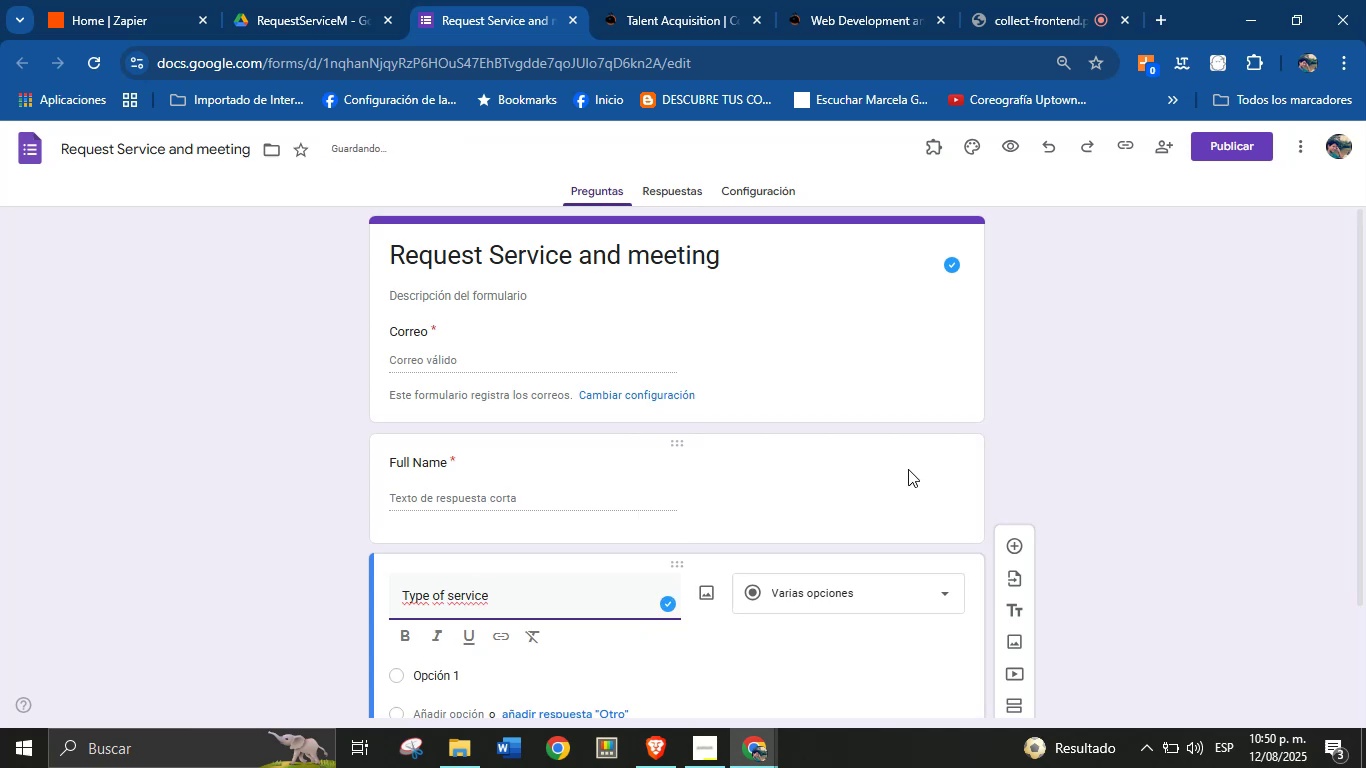 
scroll: coordinate [667, 457], scroll_direction: down, amount: 1.0
 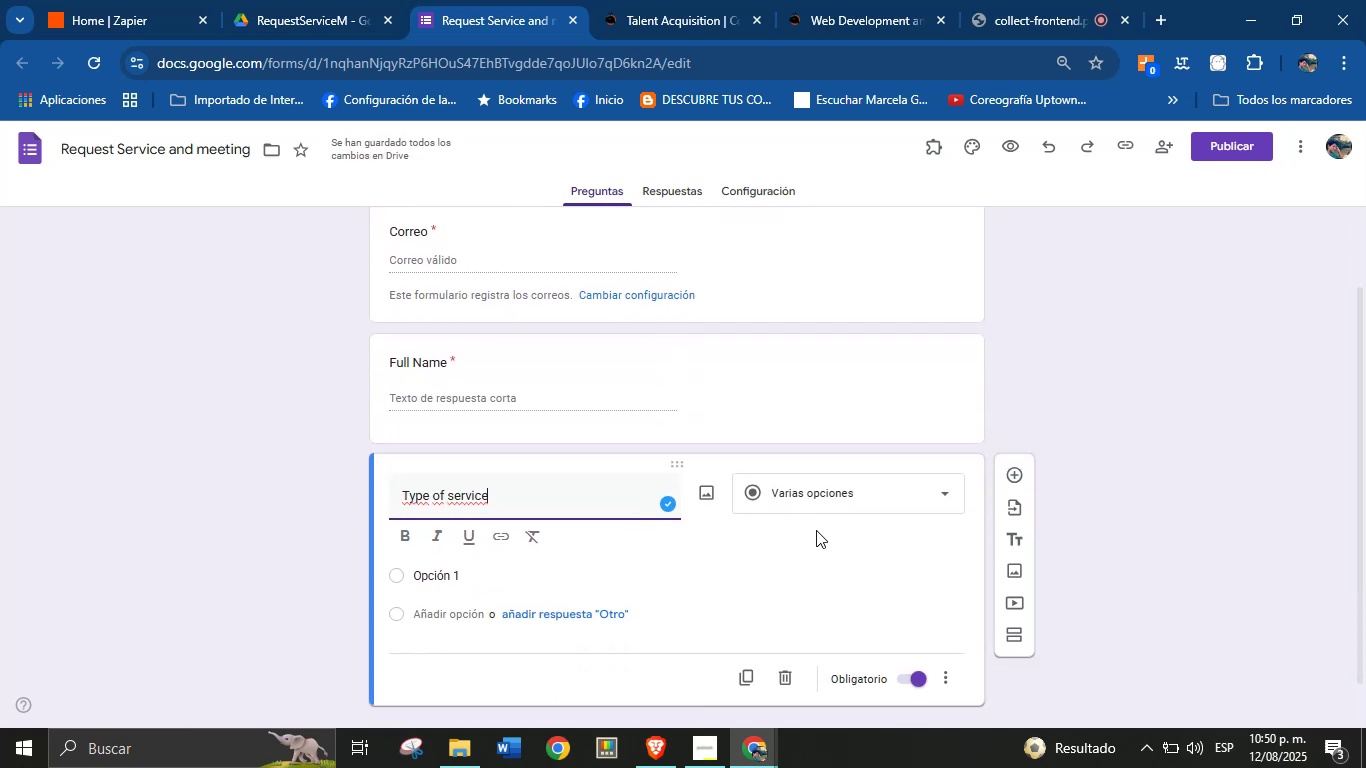 
left_click([844, 497])
 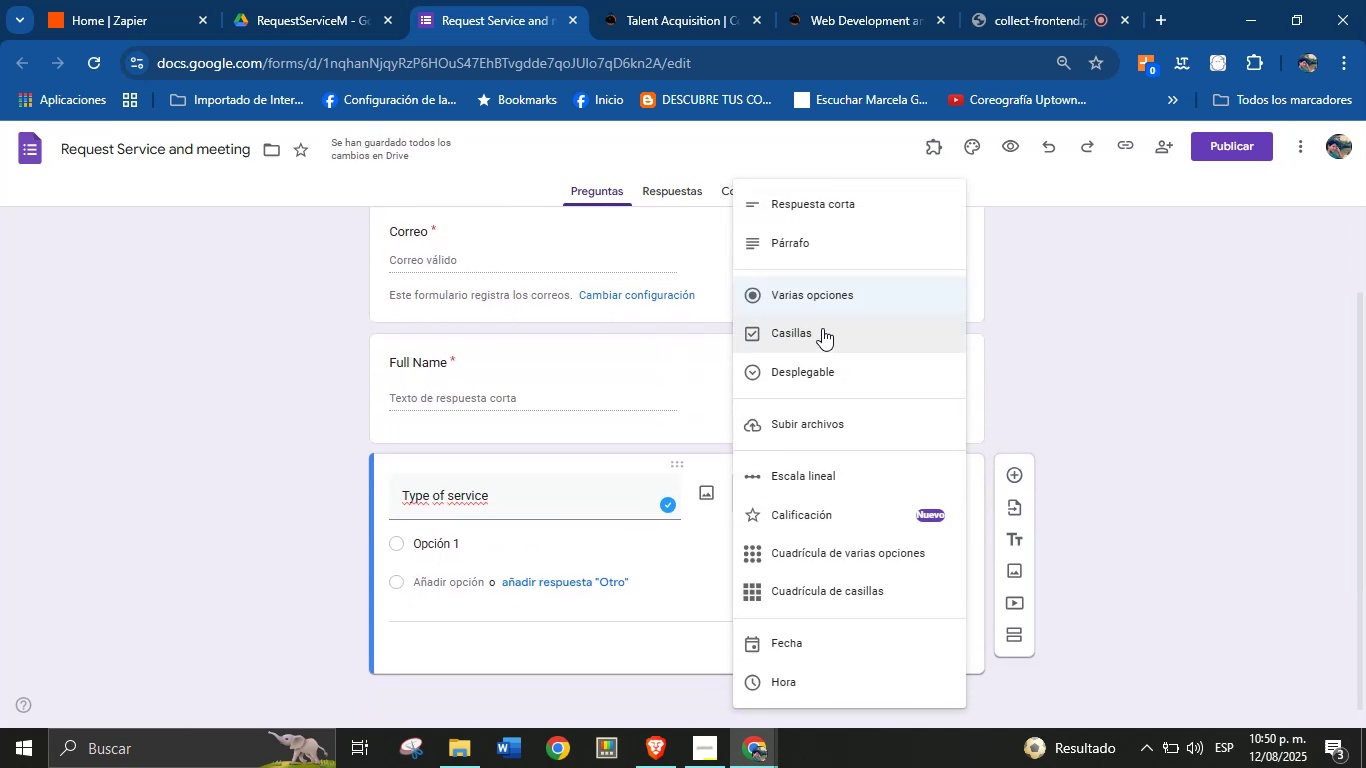 
left_click([836, 368])
 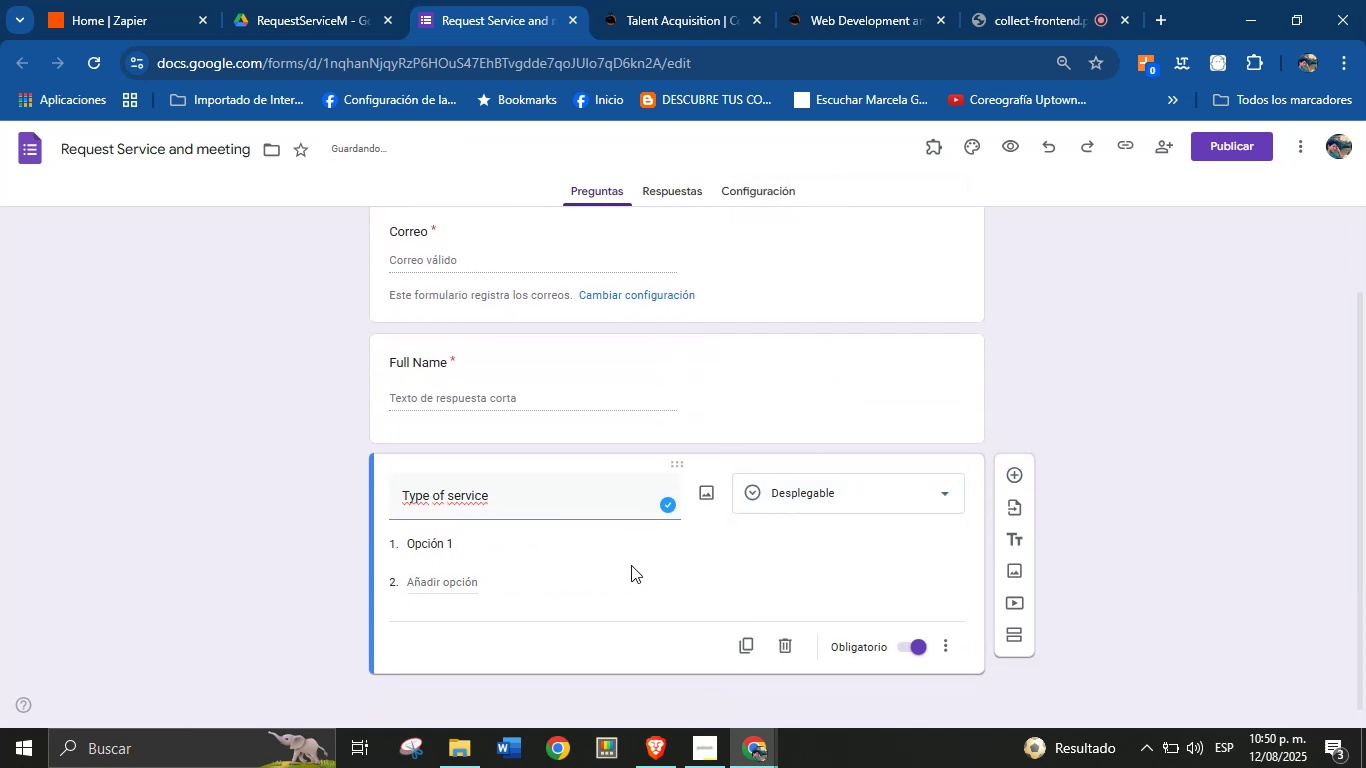 
left_click([453, 545])
 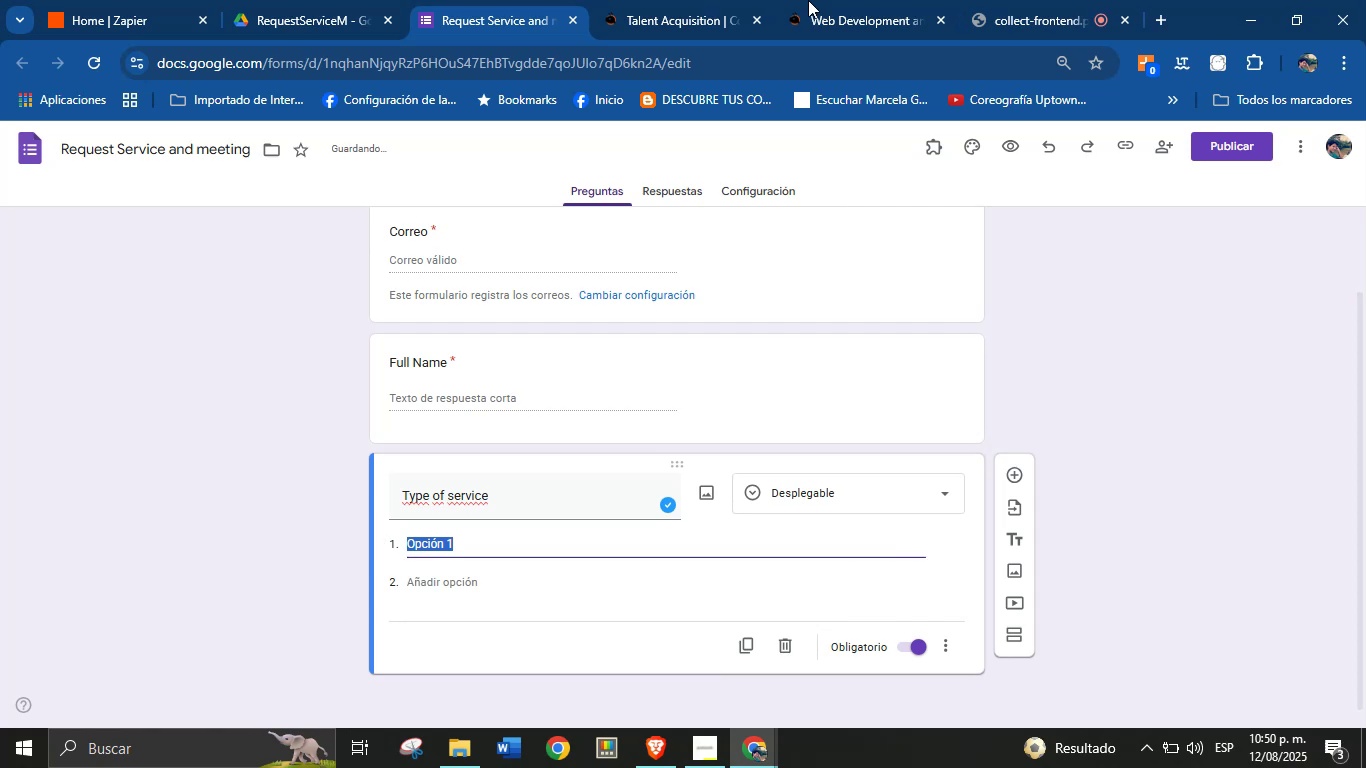 
left_click([864, 0])
 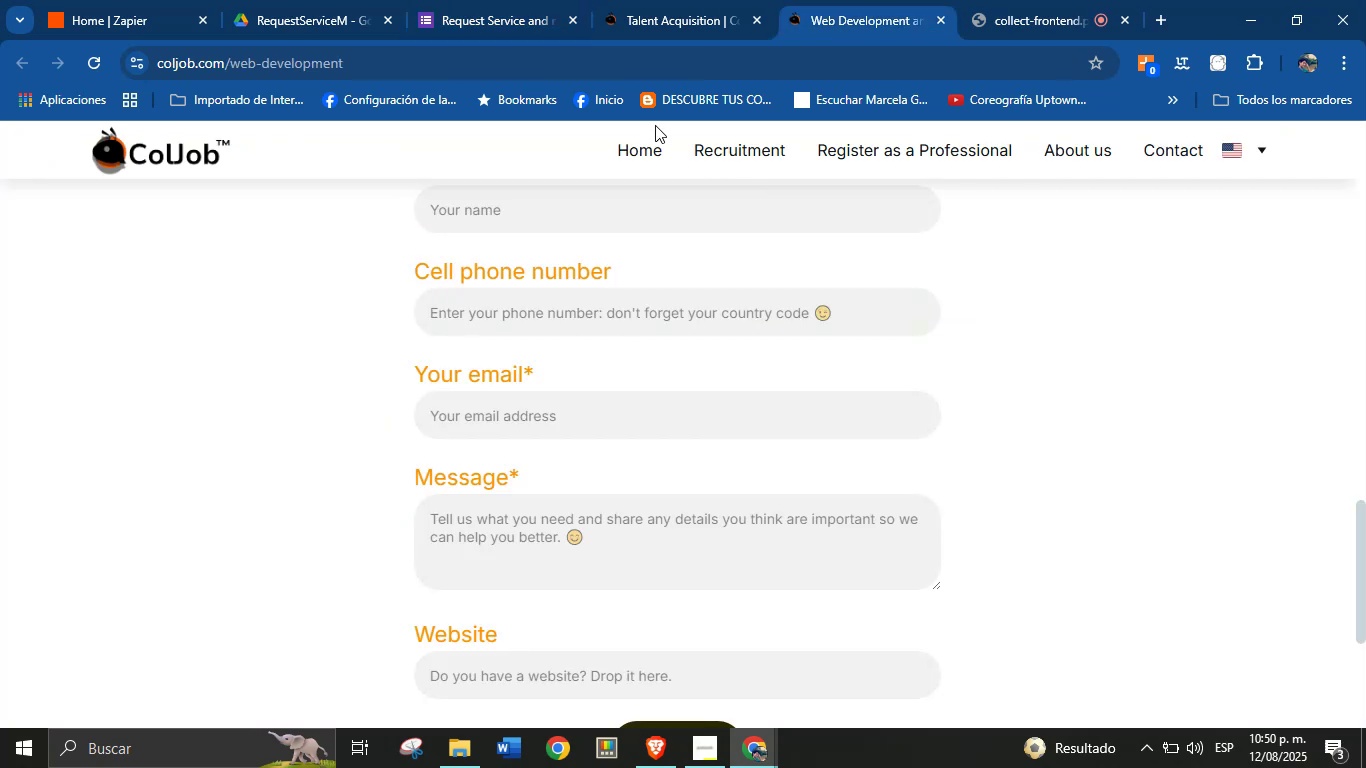 
left_click([709, 0])
 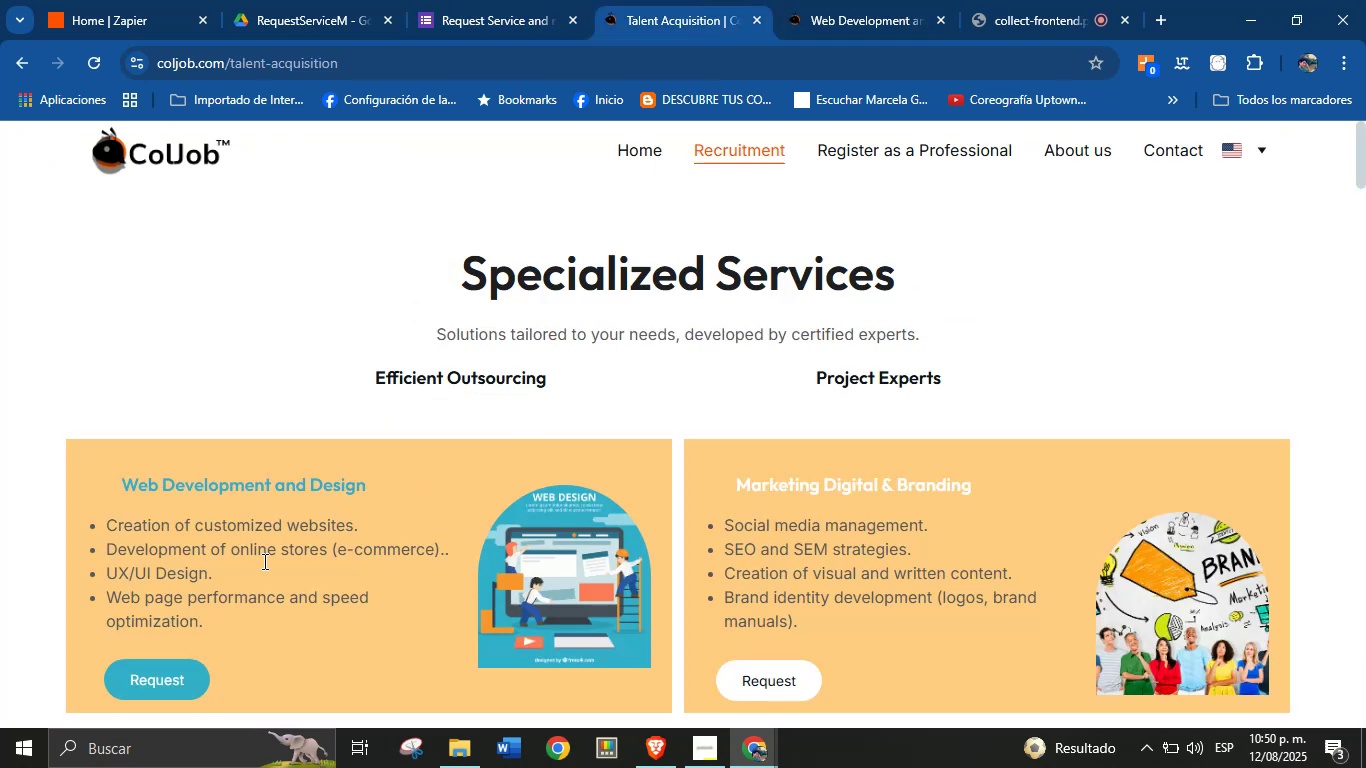 
scroll: coordinate [287, 462], scroll_direction: none, amount: 0.0
 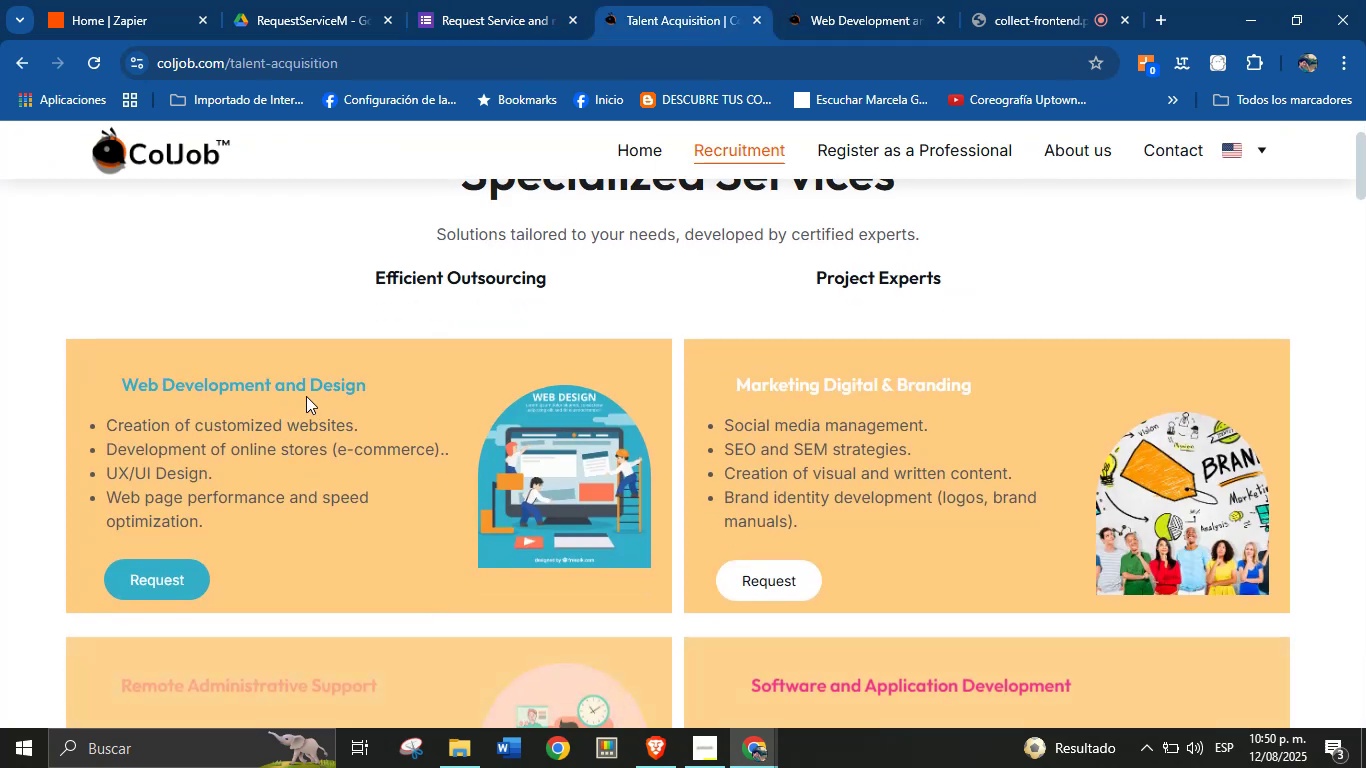 
double_click([308, 390])
 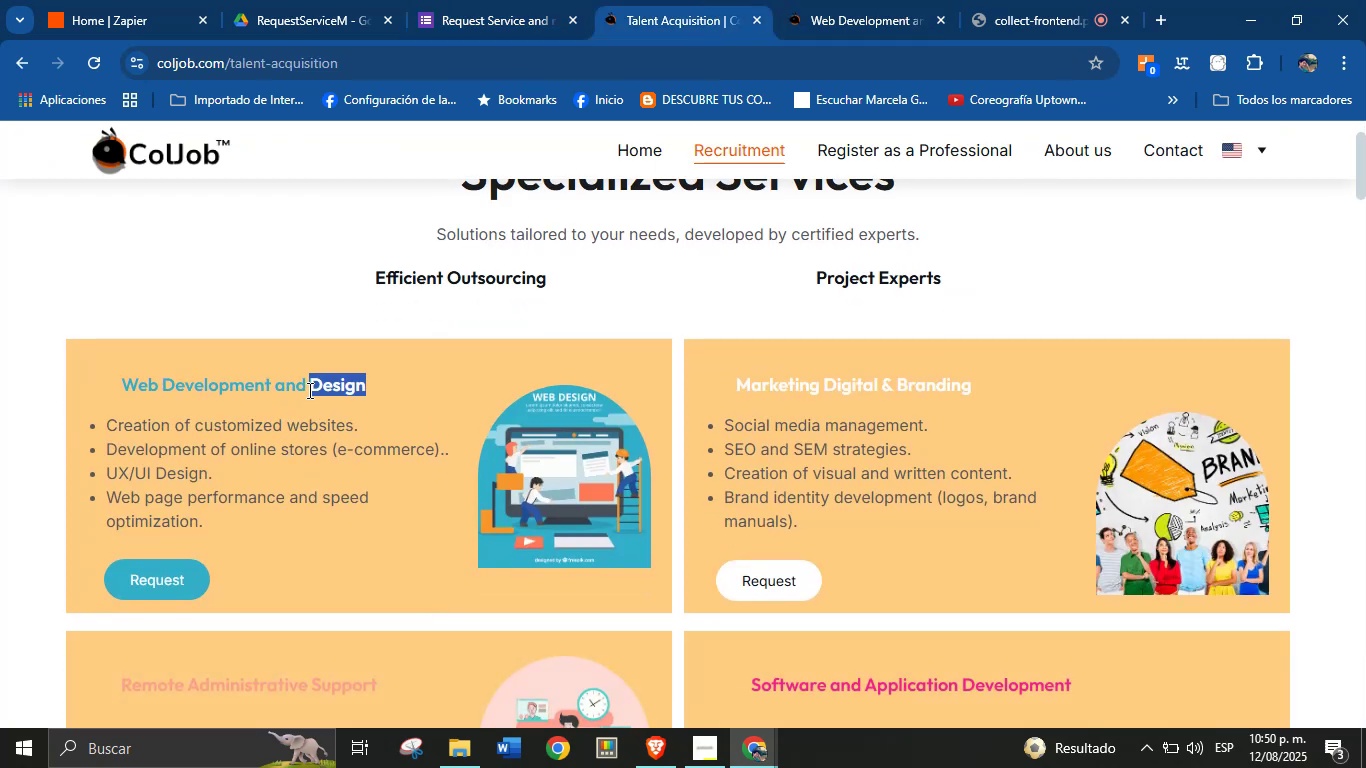 
triple_click([308, 390])
 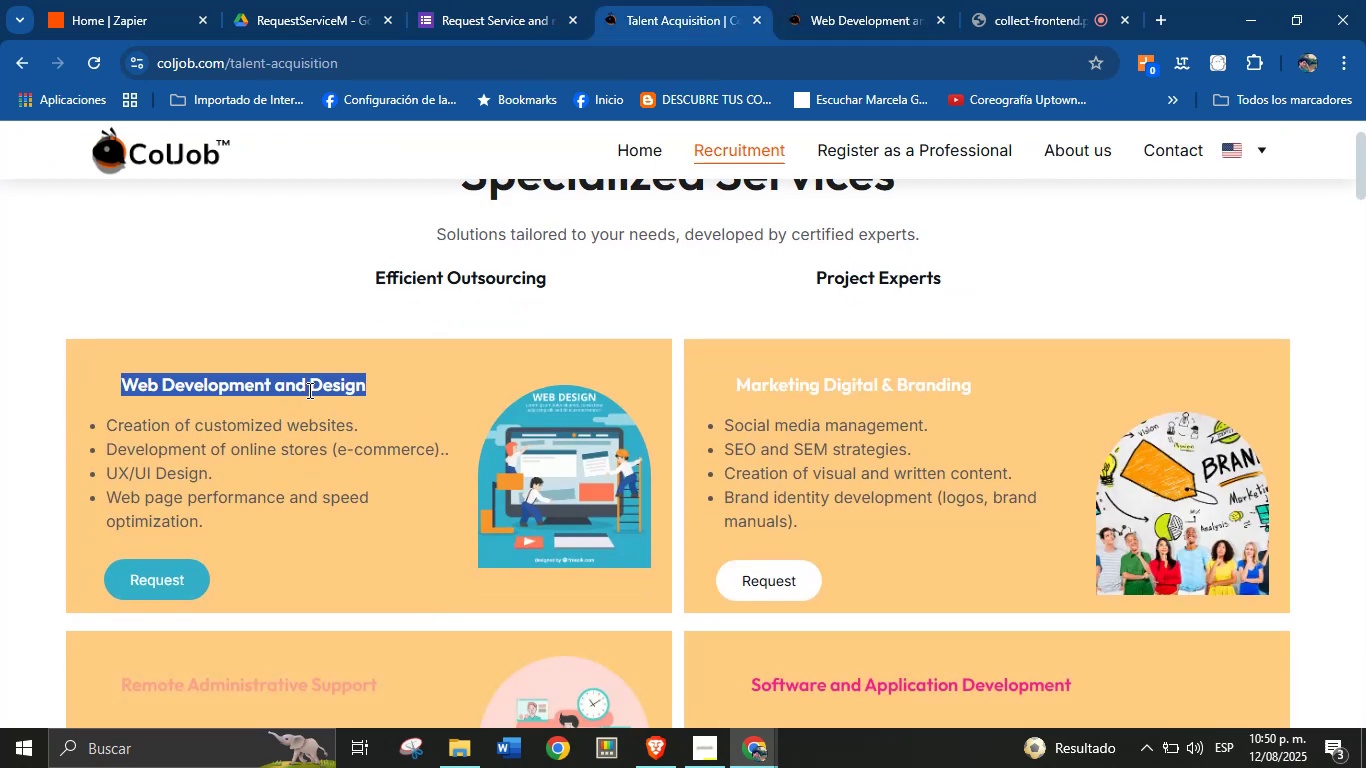 
key(Control+C)
 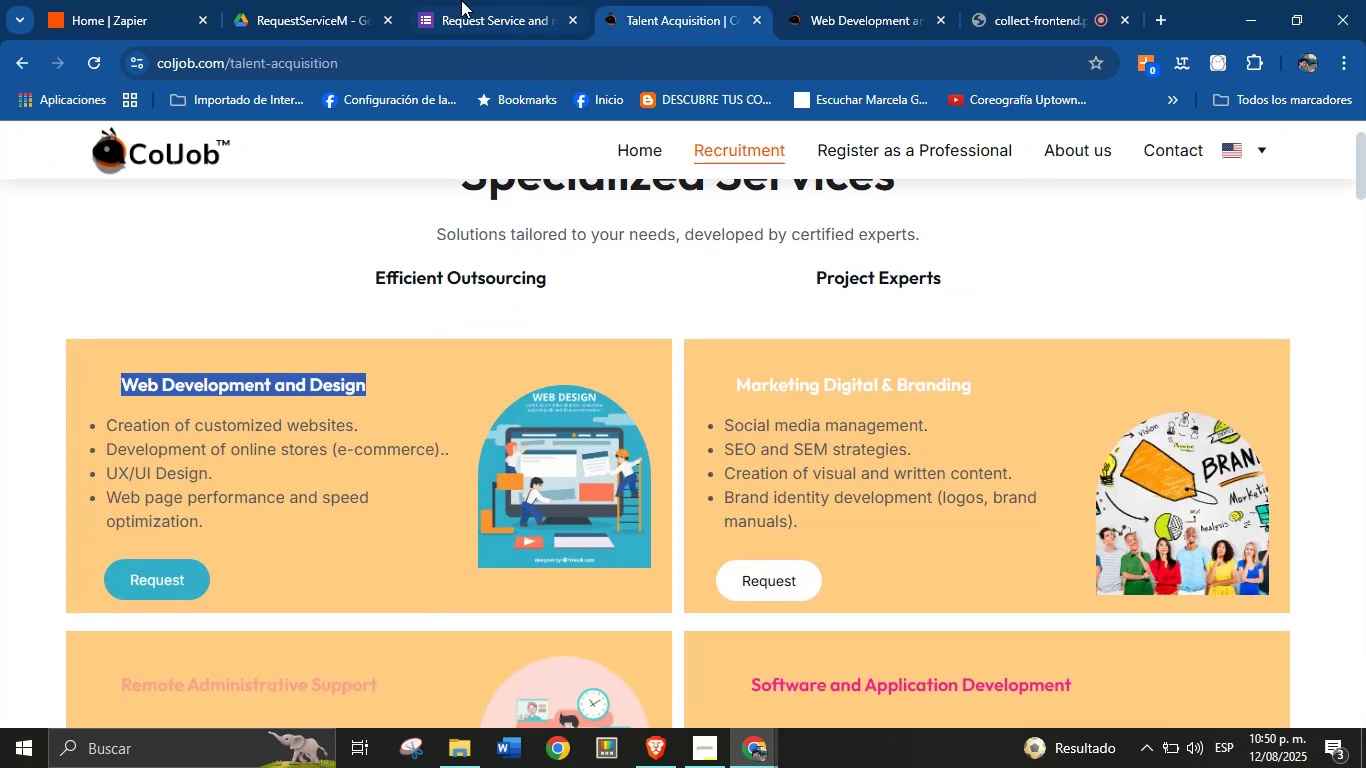 
left_click([484, 0])
 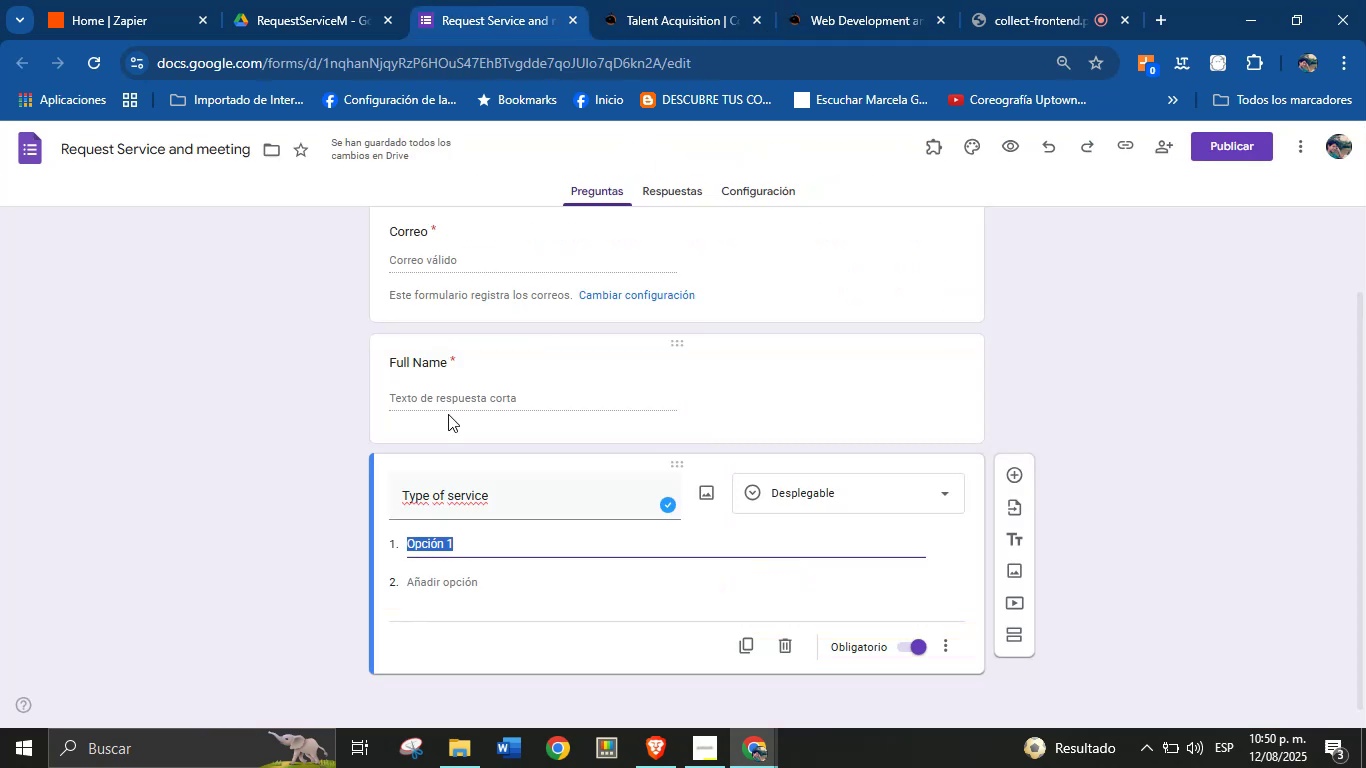 
key(Control+V)
 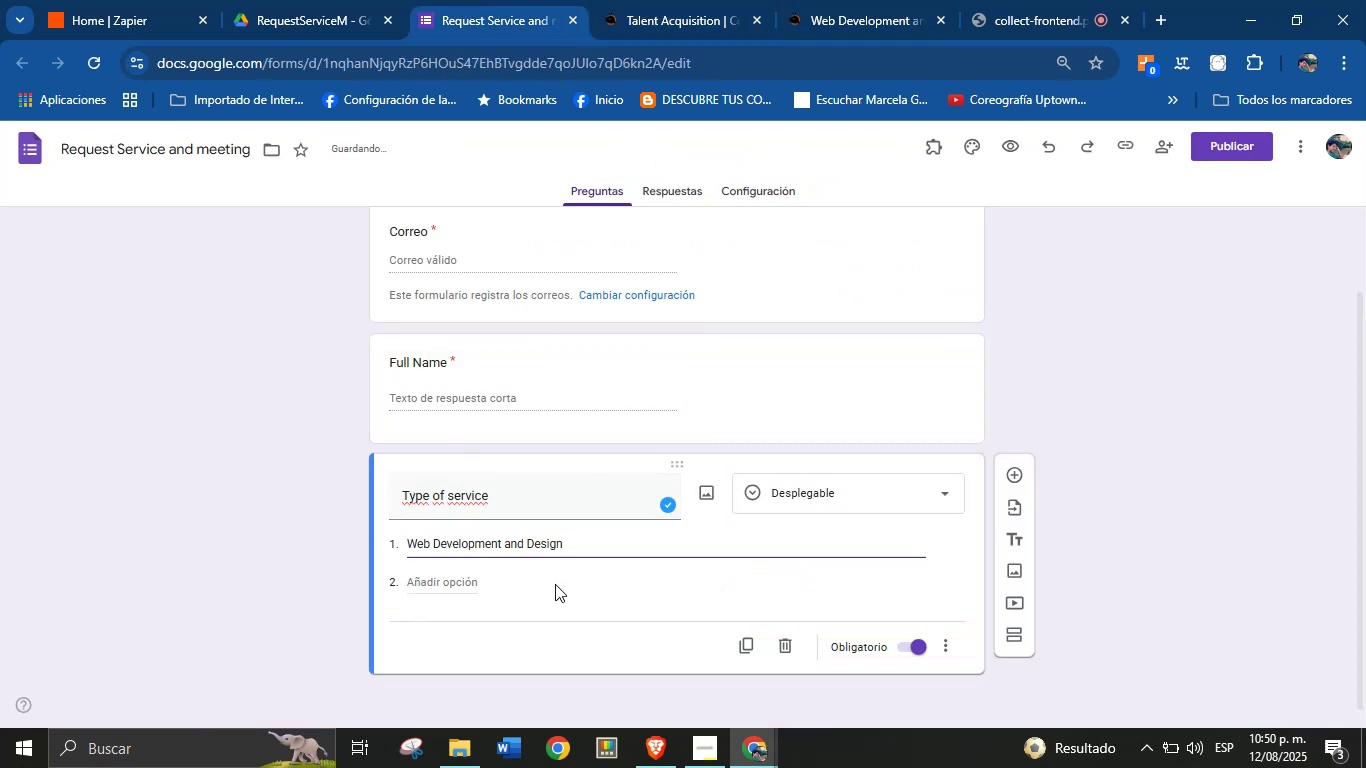 
left_click([547, 581])
 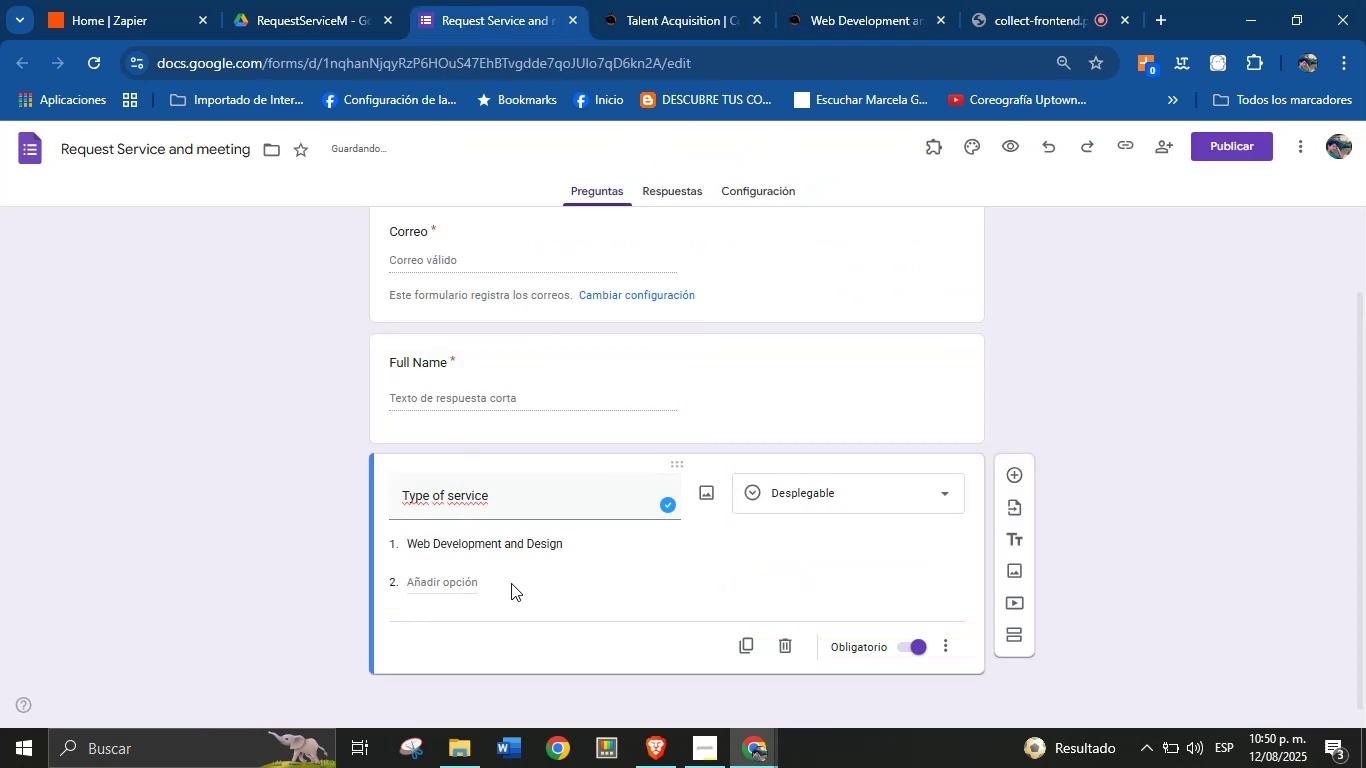 
left_click([446, 583])
 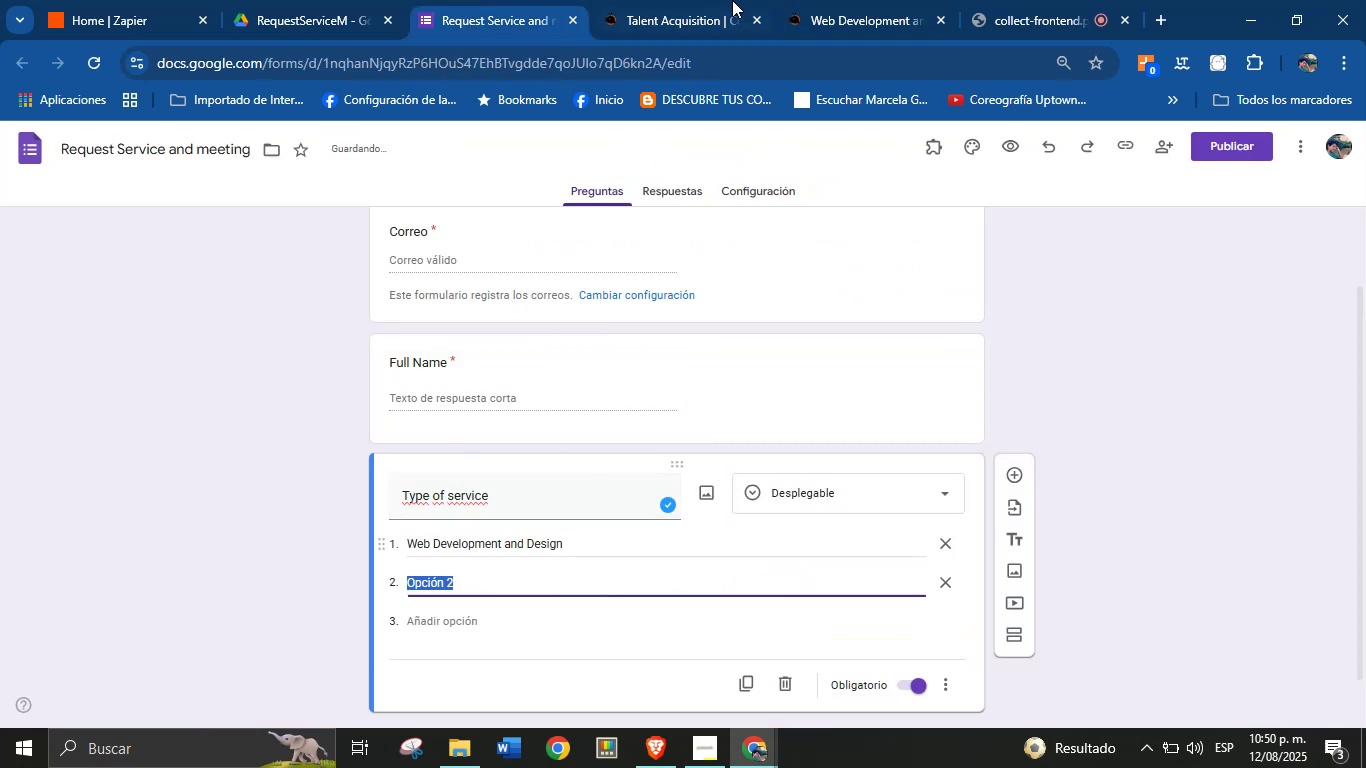 
left_click([723, 0])
 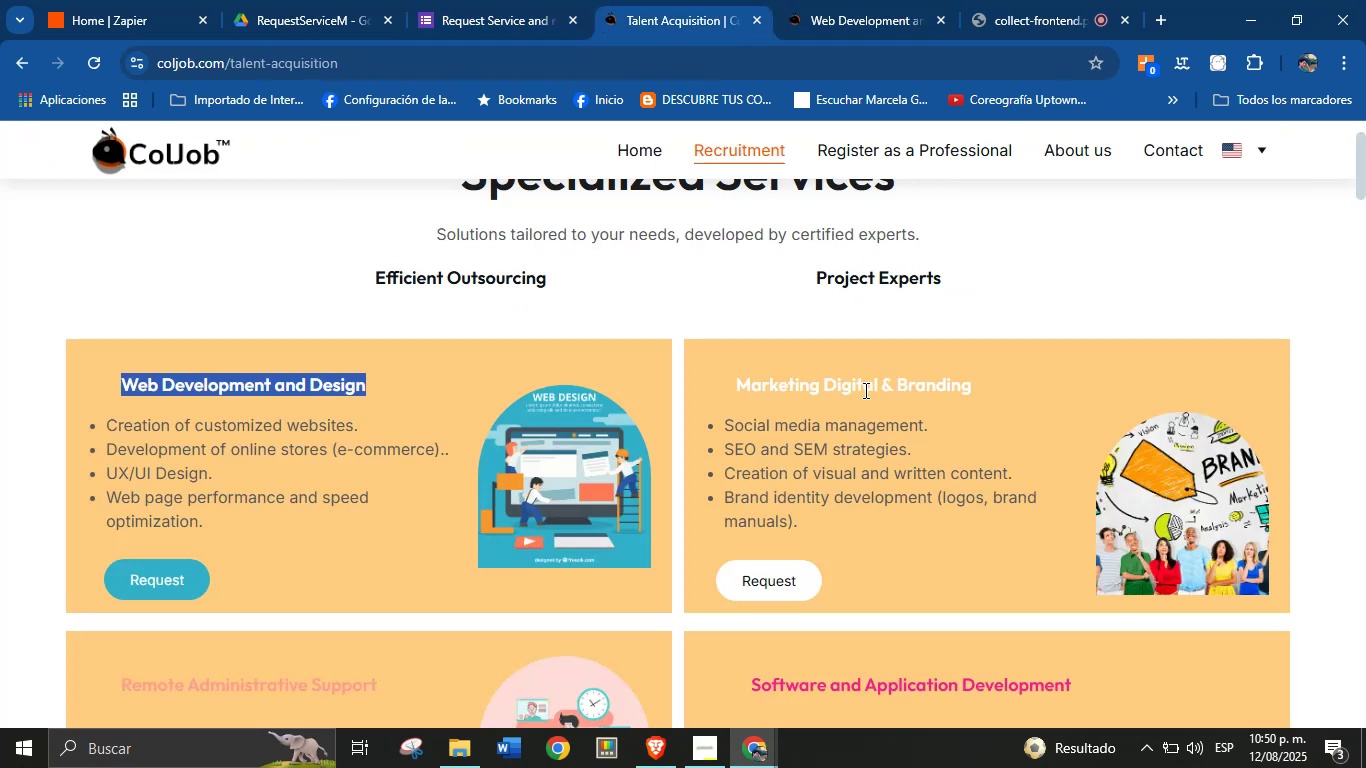 
double_click([864, 383])
 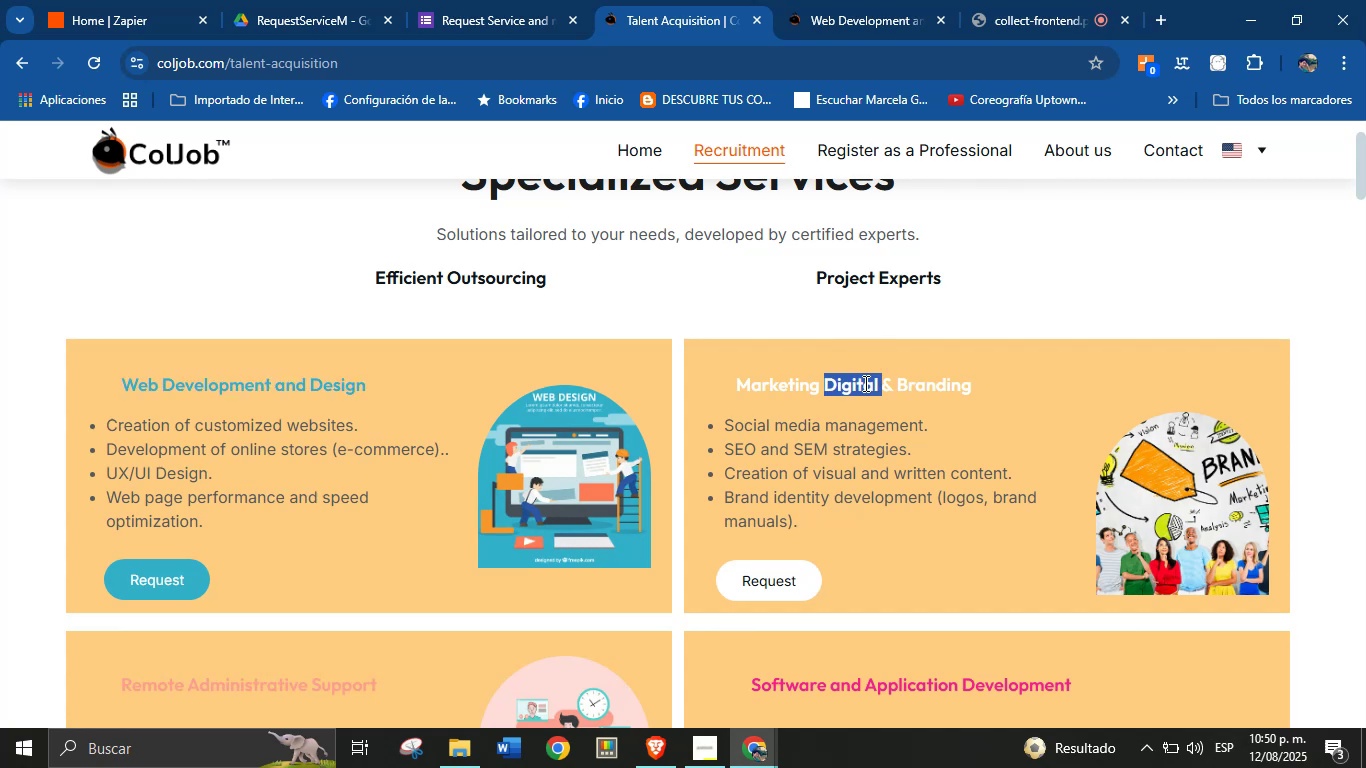 
triple_click([864, 383])
 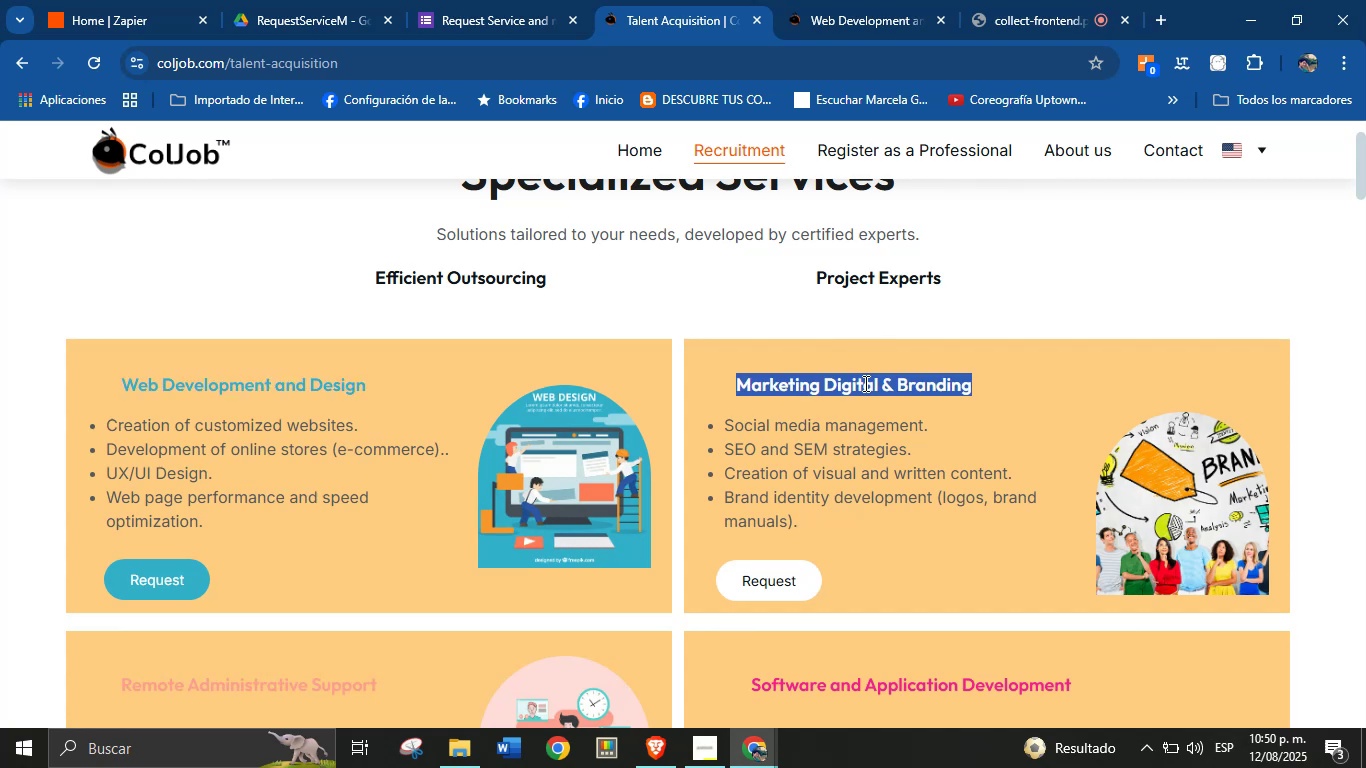 
key(Control+C)
 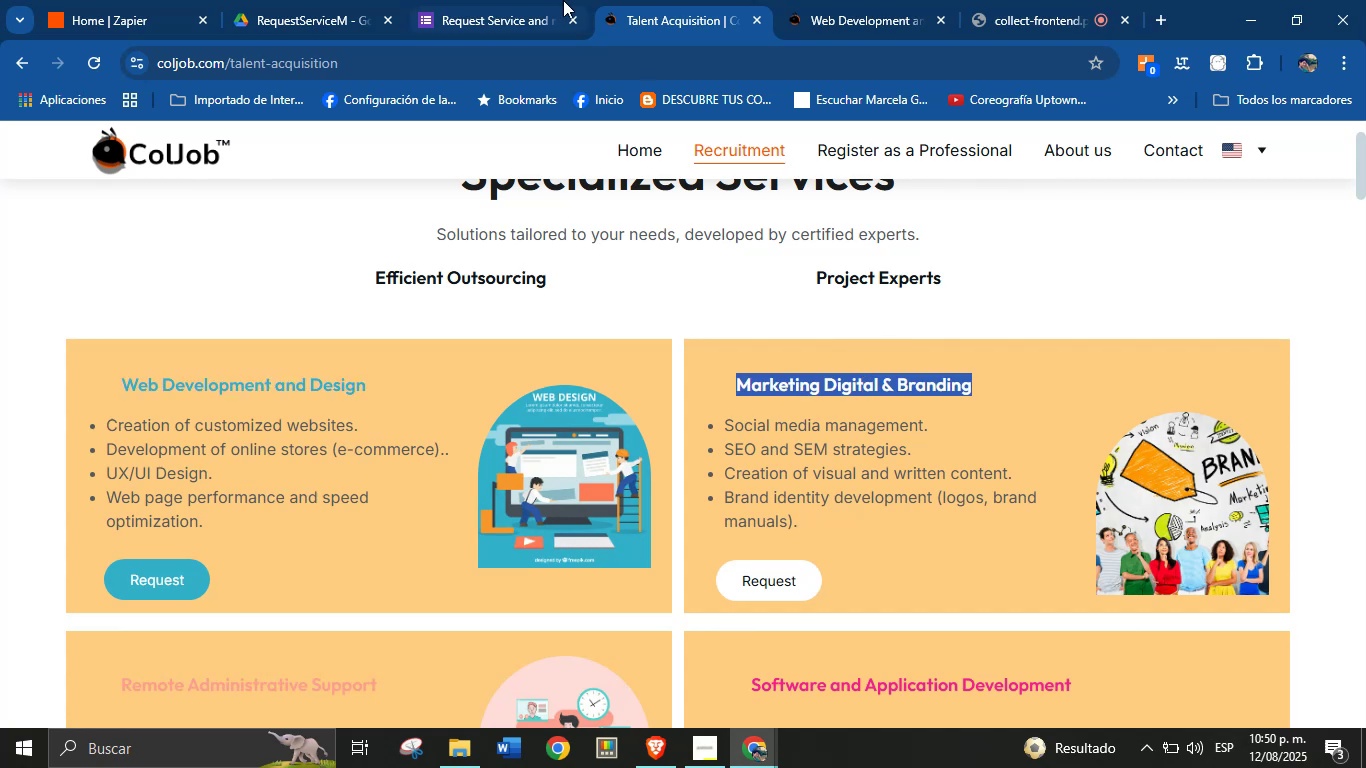 
left_click([524, 0])
 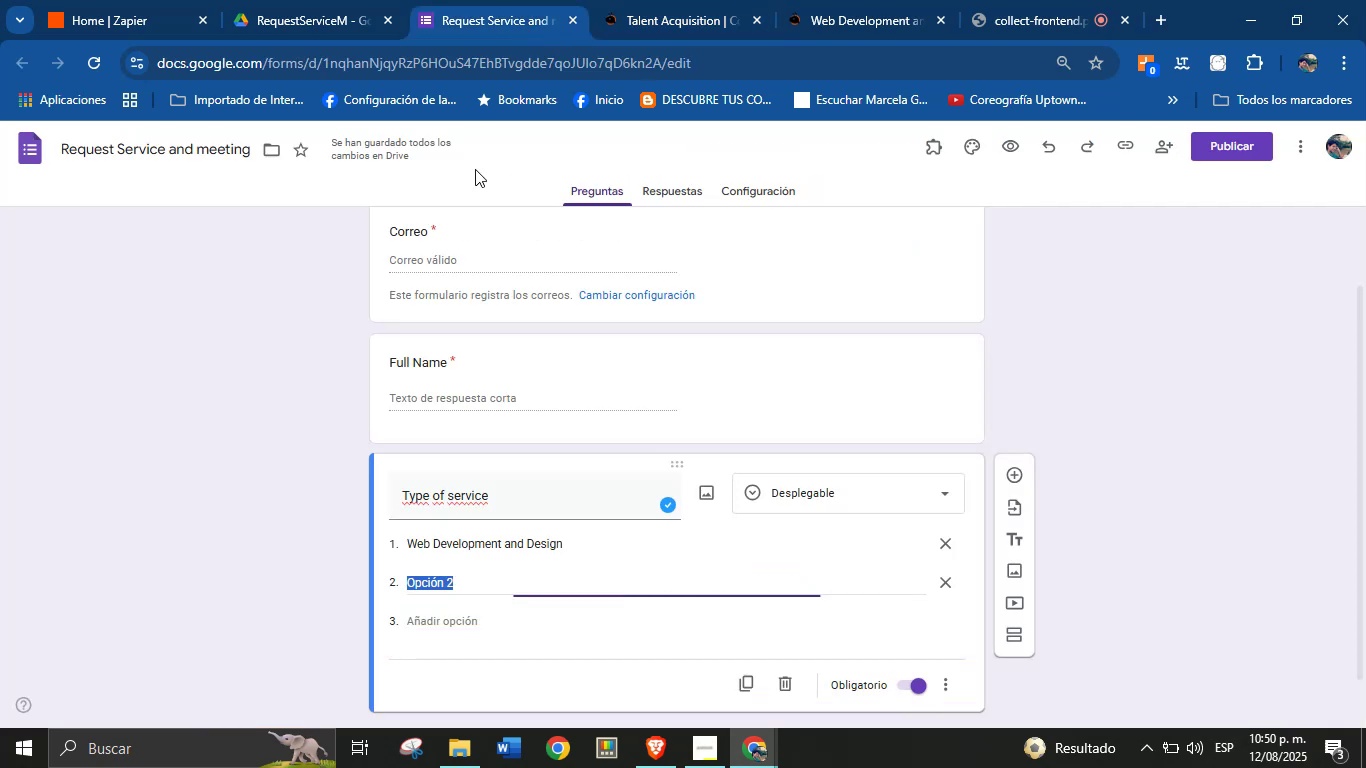 
key(Control+V)
 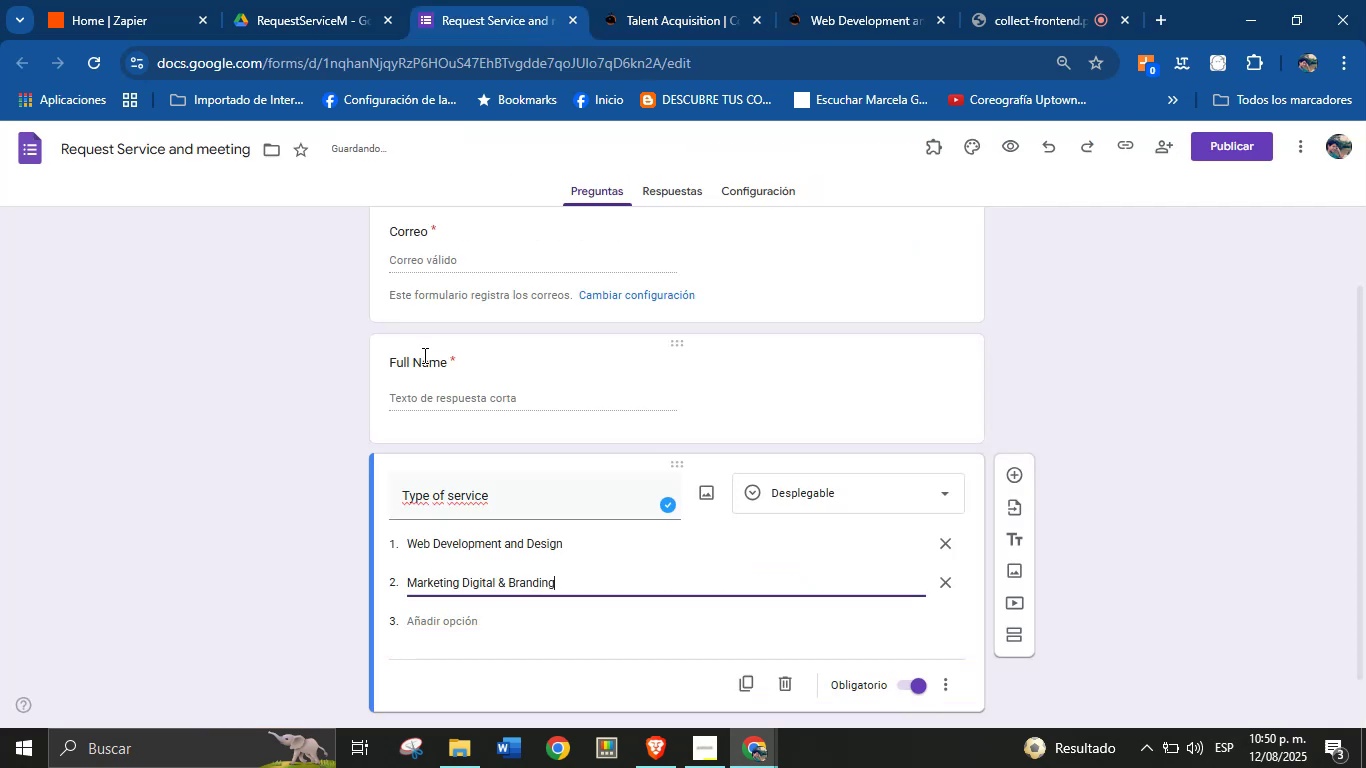 
key(Enter)
 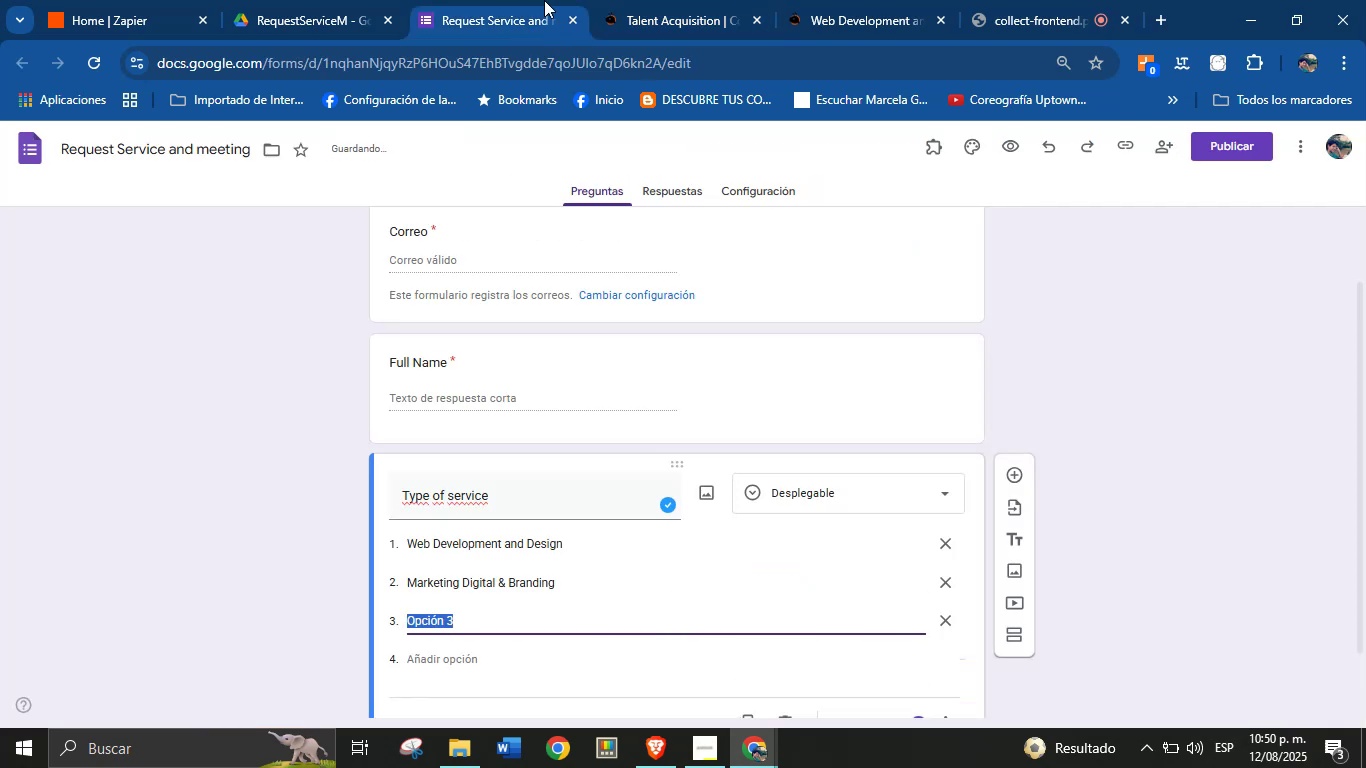 
left_click([640, 0])
 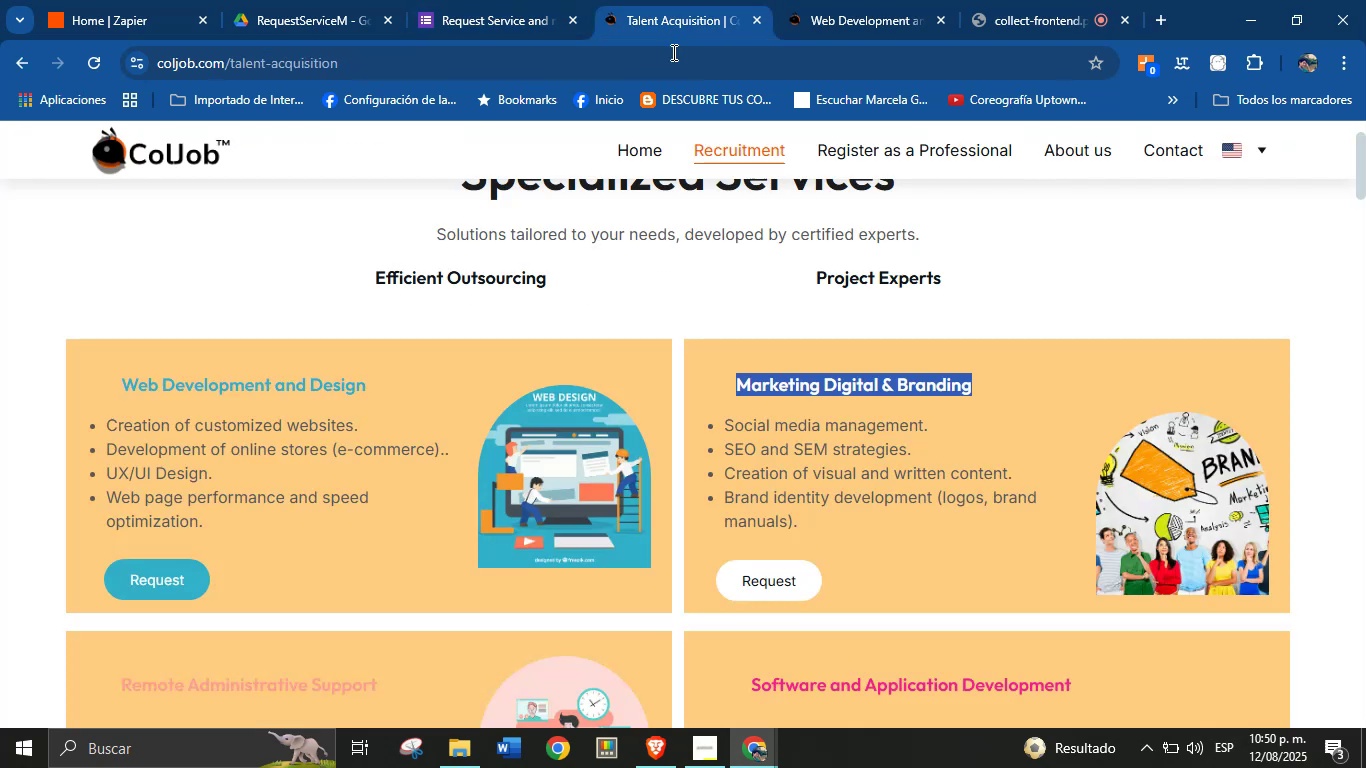 
scroll: coordinate [397, 389], scroll_direction: down, amount: 3.0
 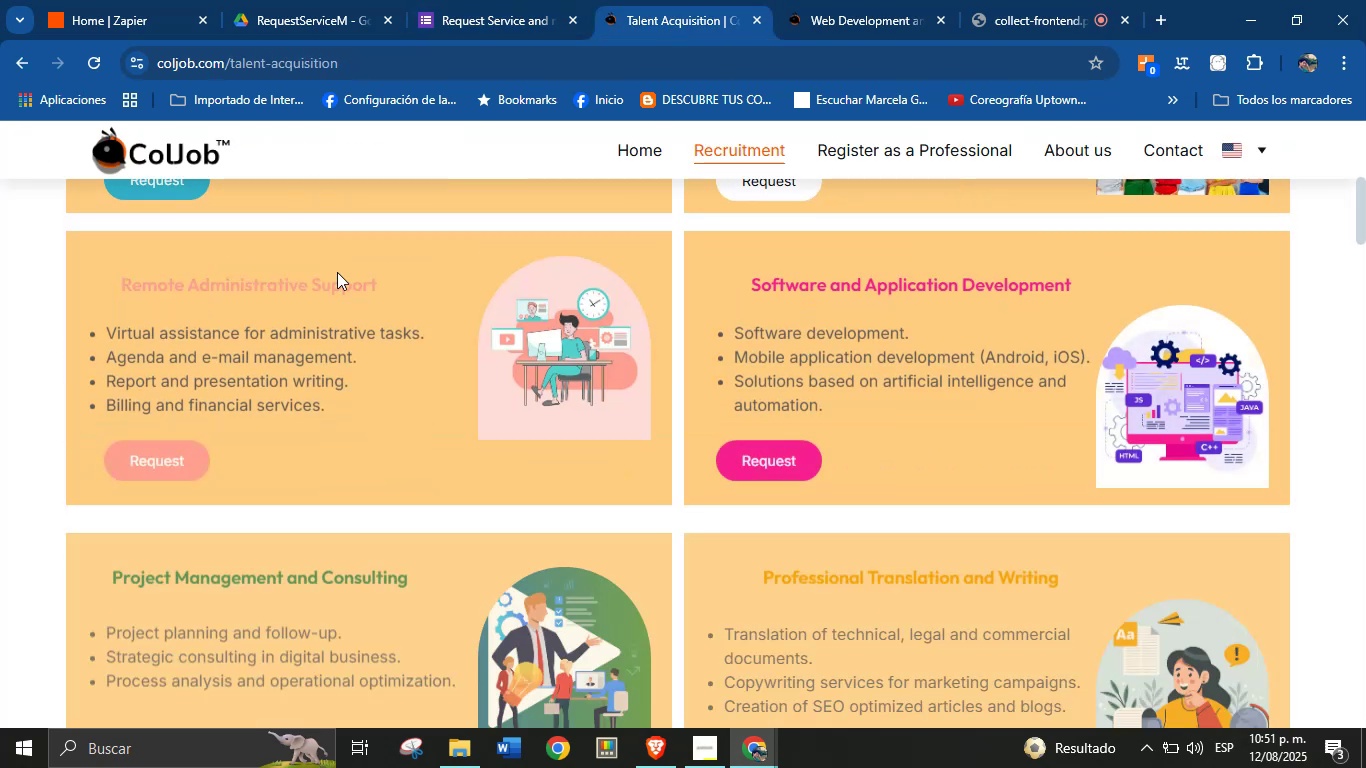 
double_click([337, 282])
 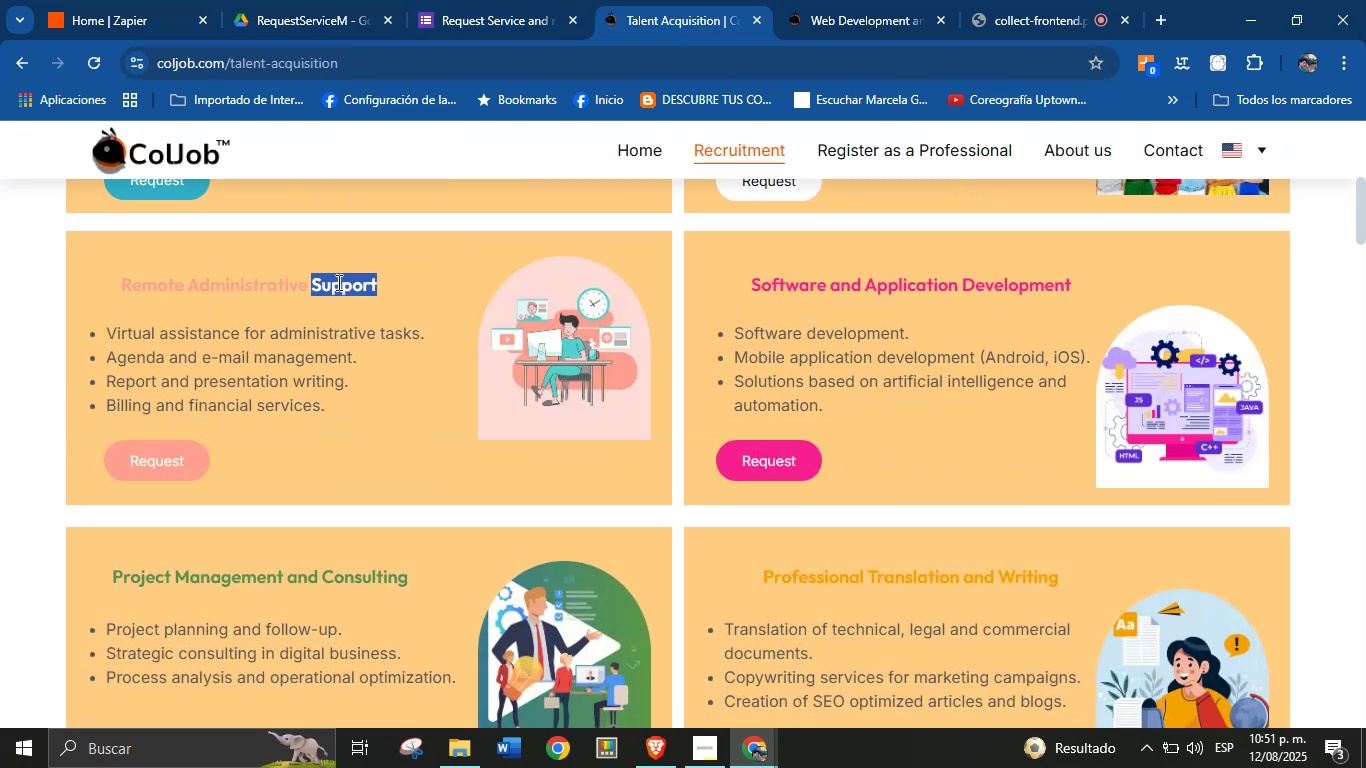 
triple_click([337, 282])
 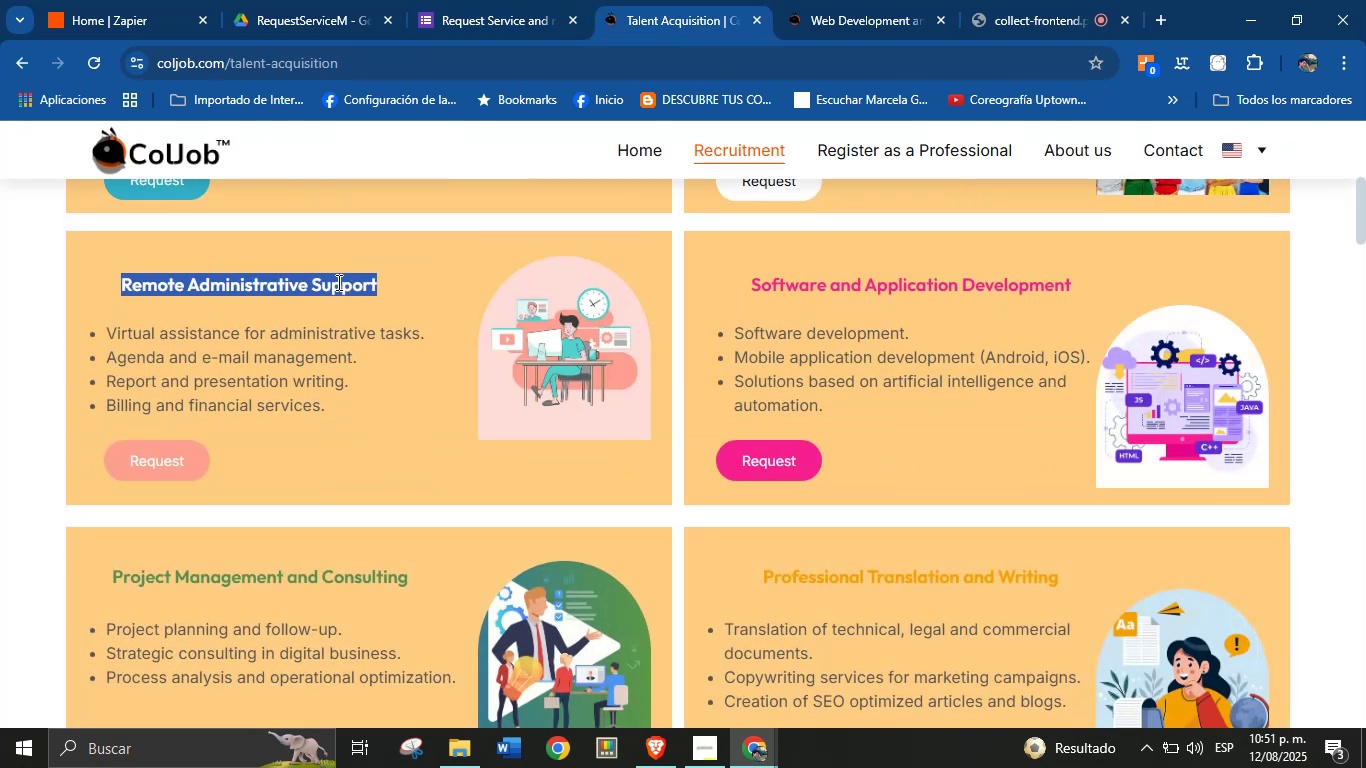 
key(Control+C)
 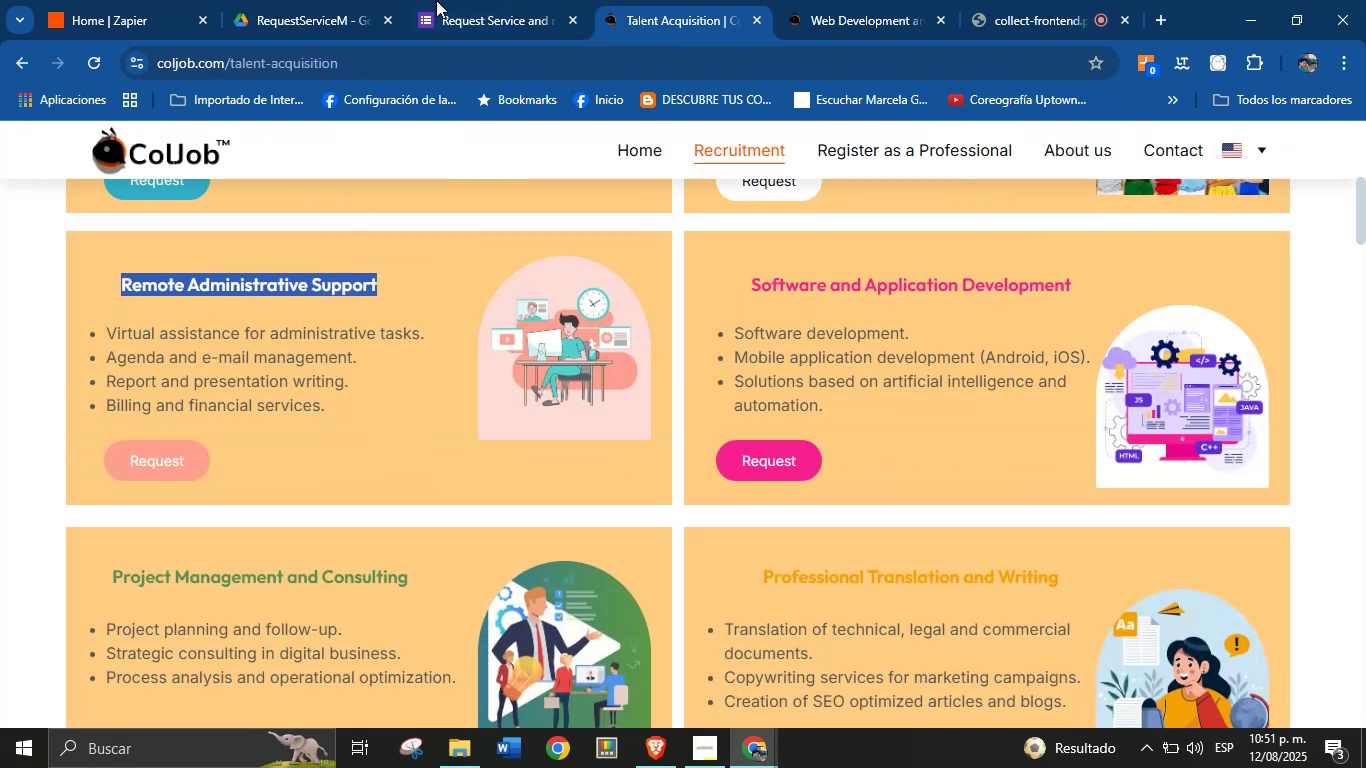 
left_click([456, 0])
 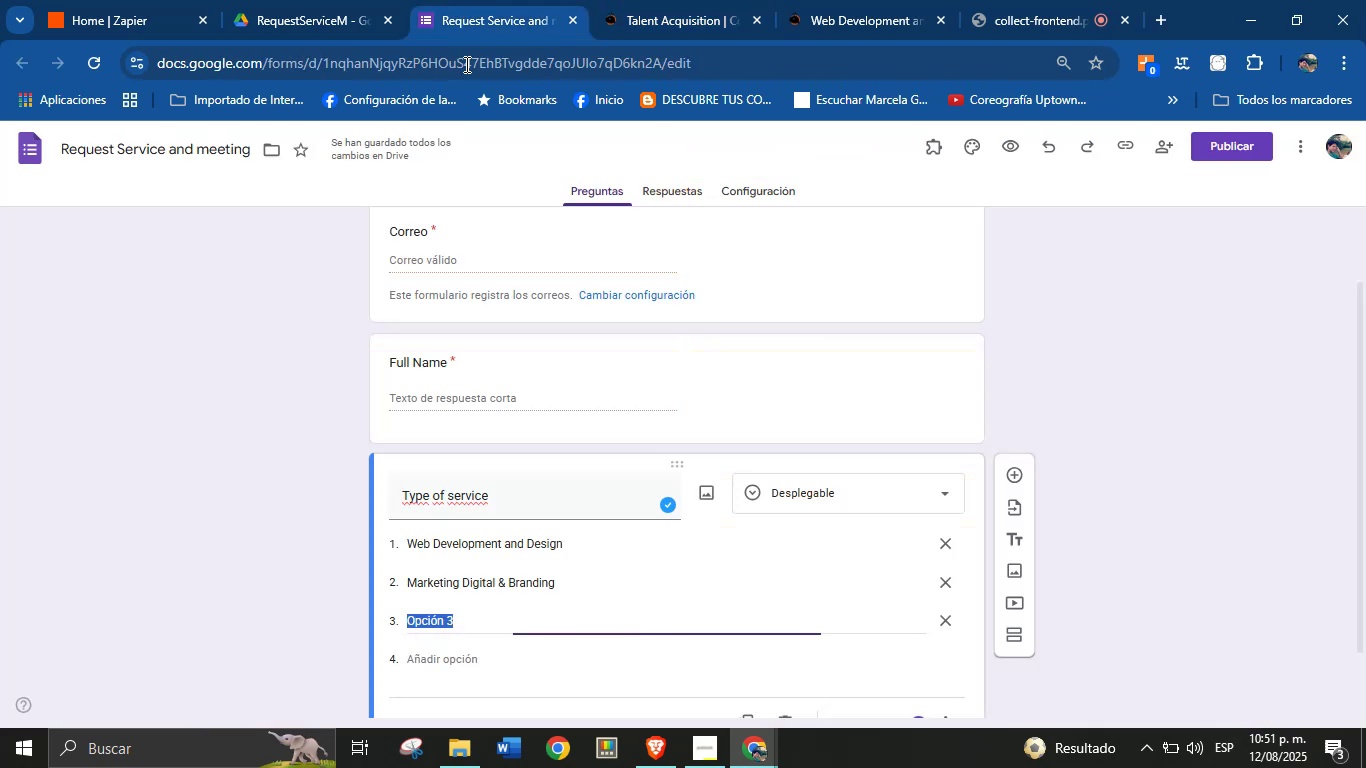 
key(Control+V)
 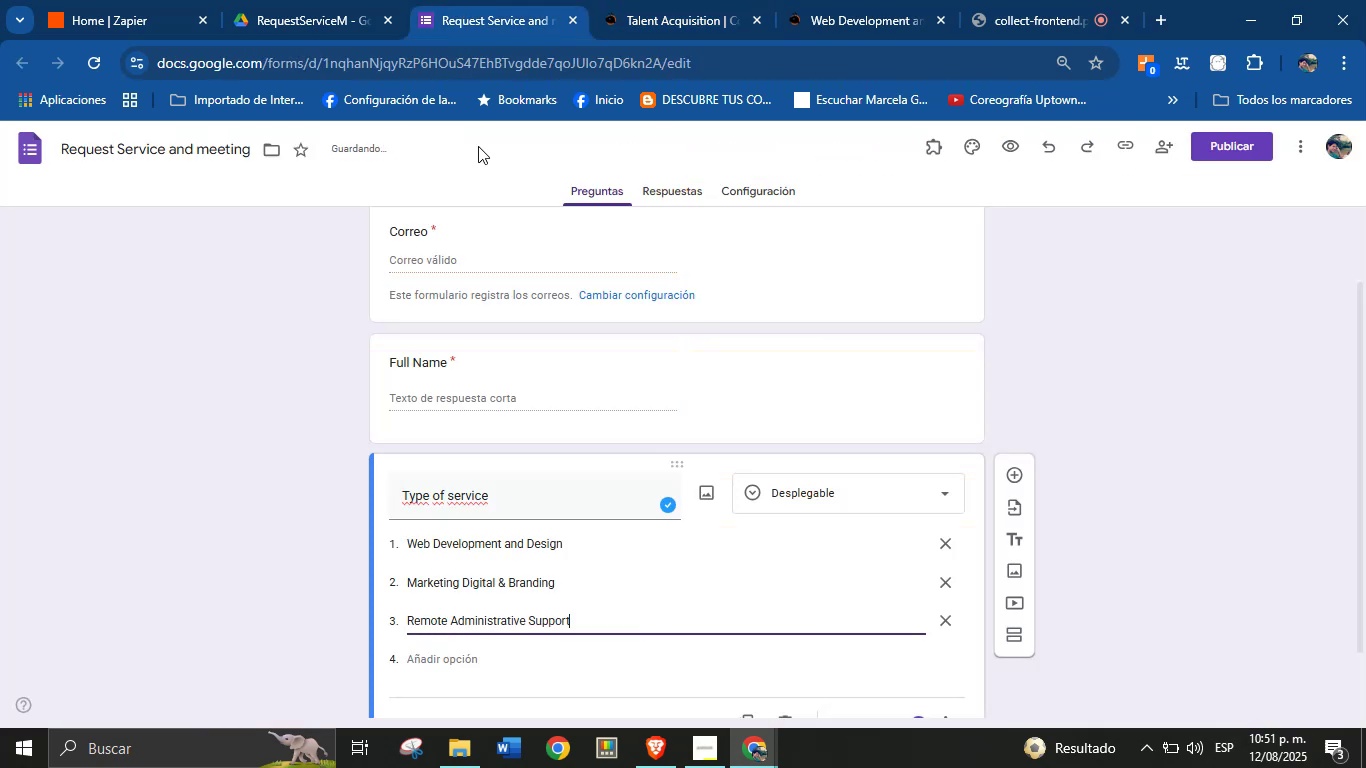 
key(Enter)
 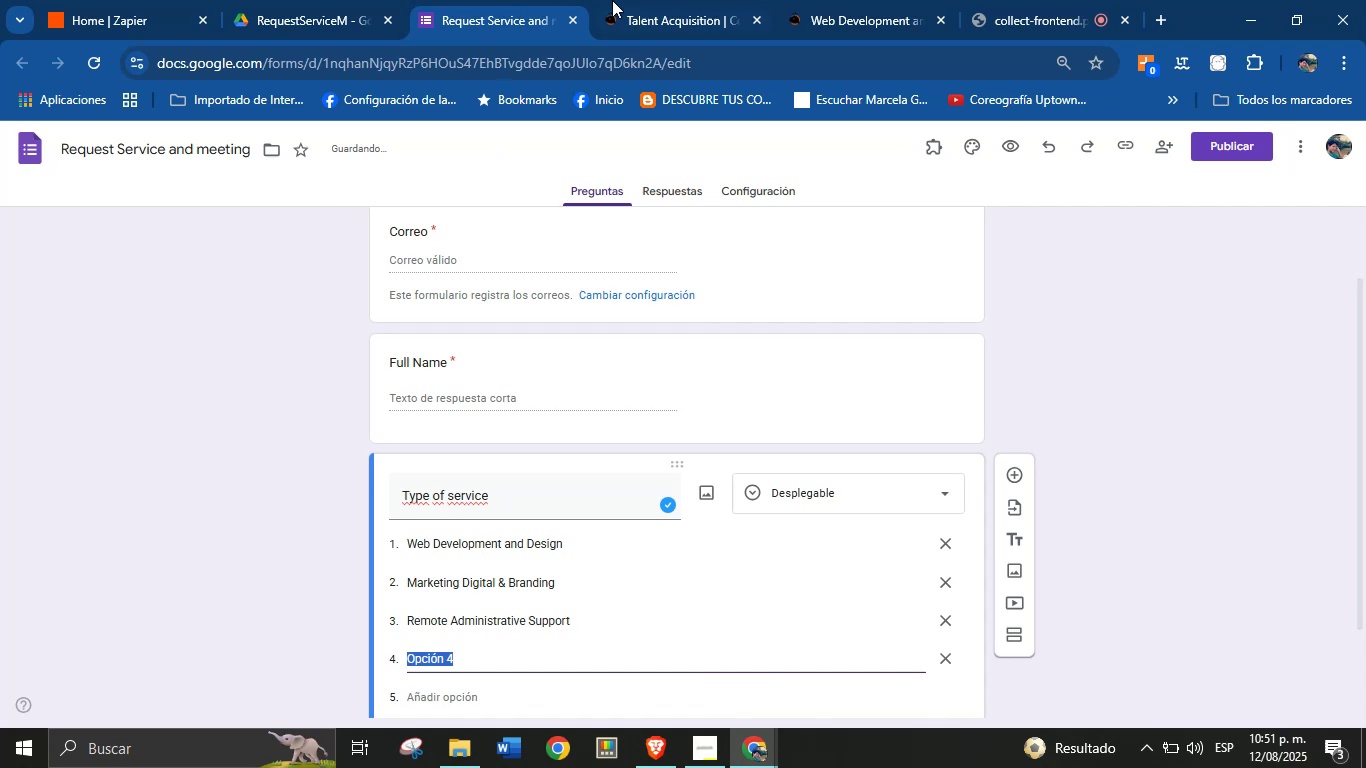 
left_click([677, 0])
 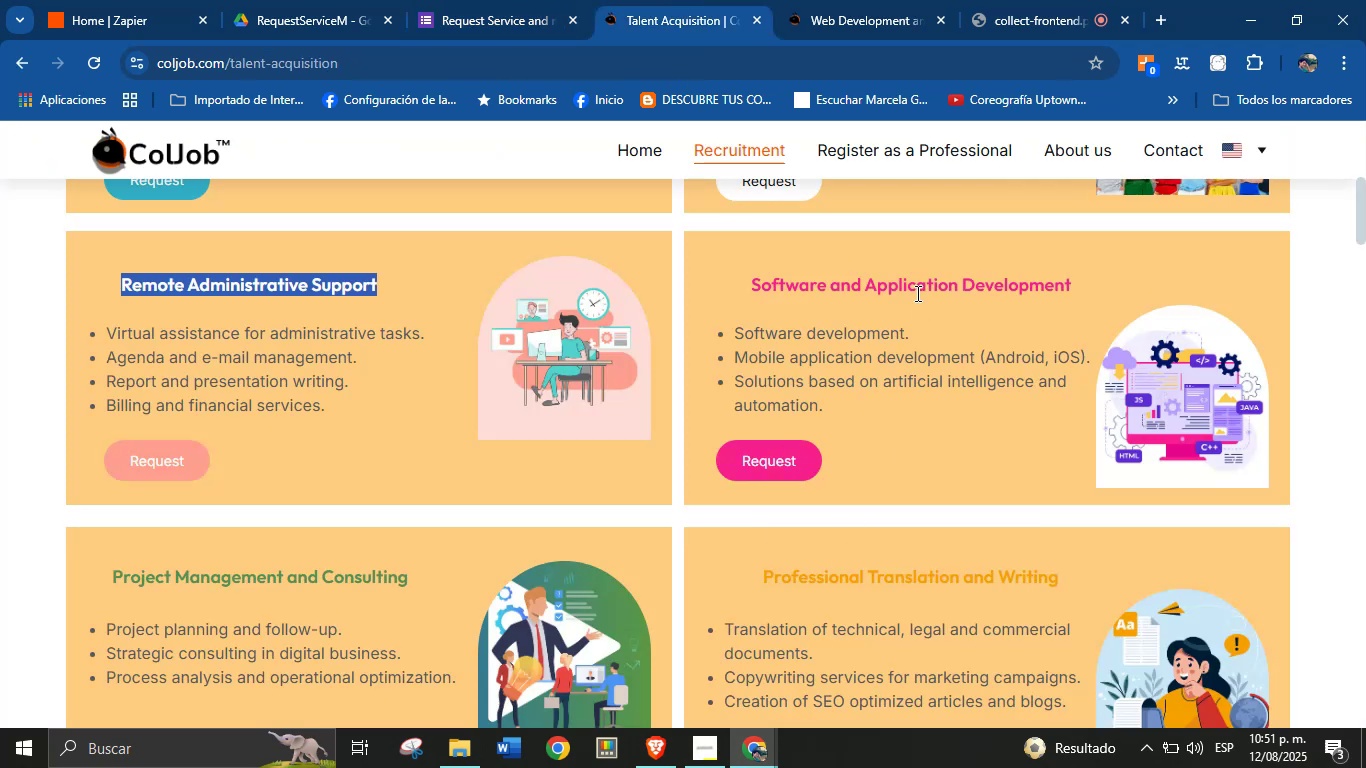 
double_click([918, 279])
 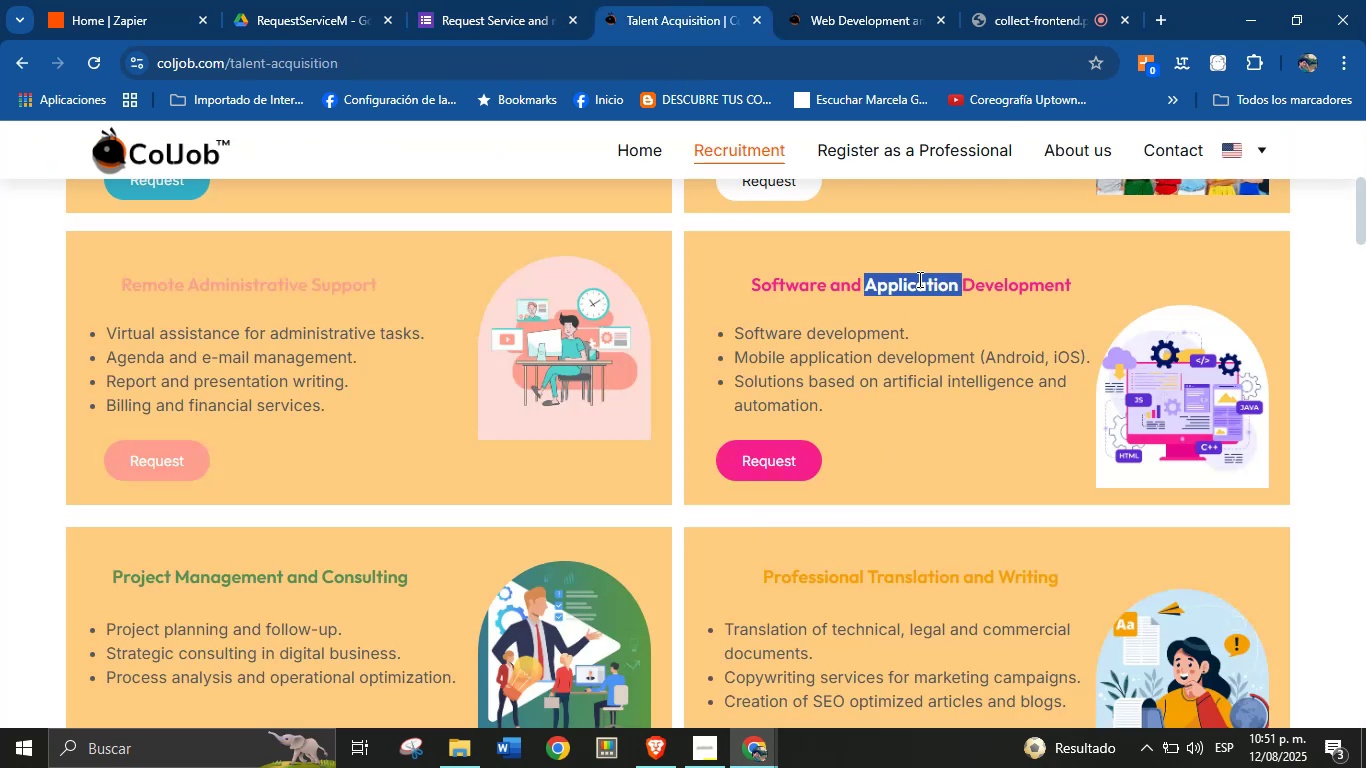 
triple_click([918, 279])
 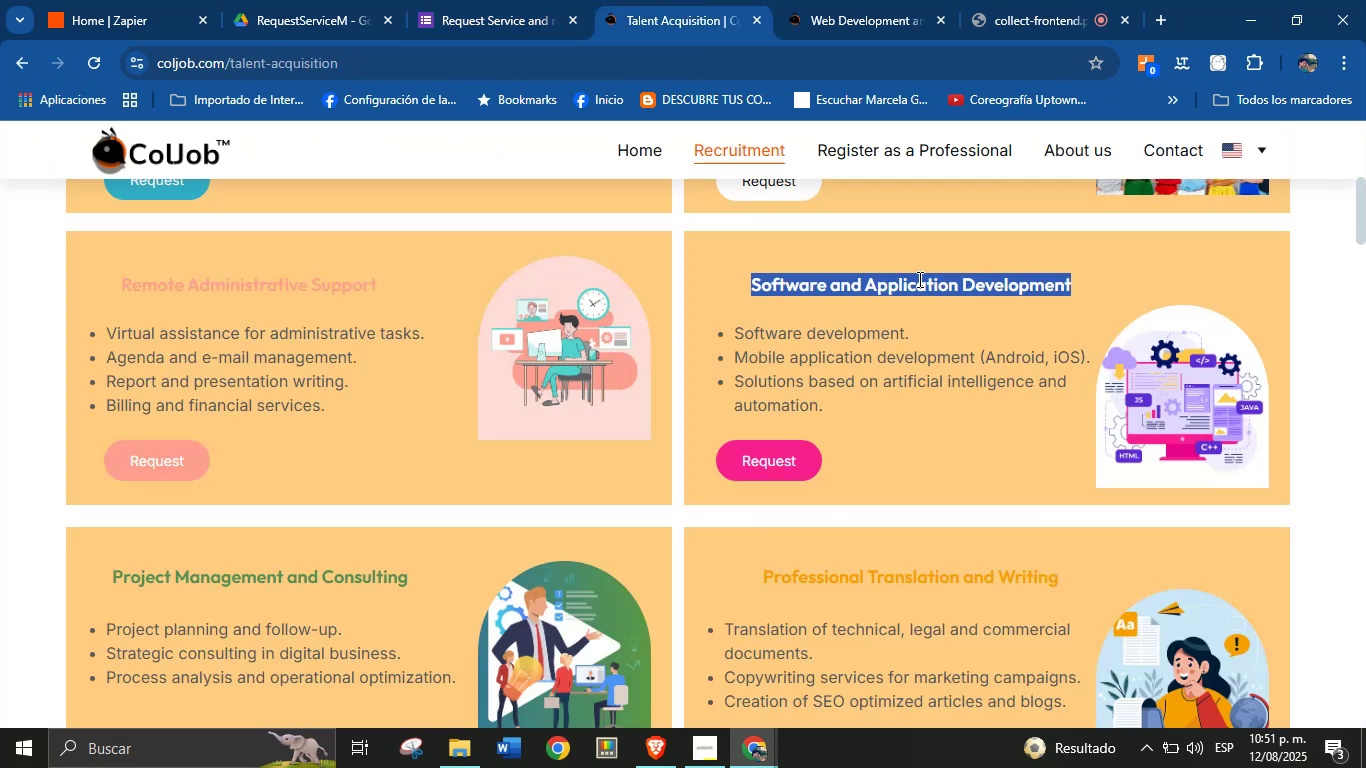 
key(Control+C)
 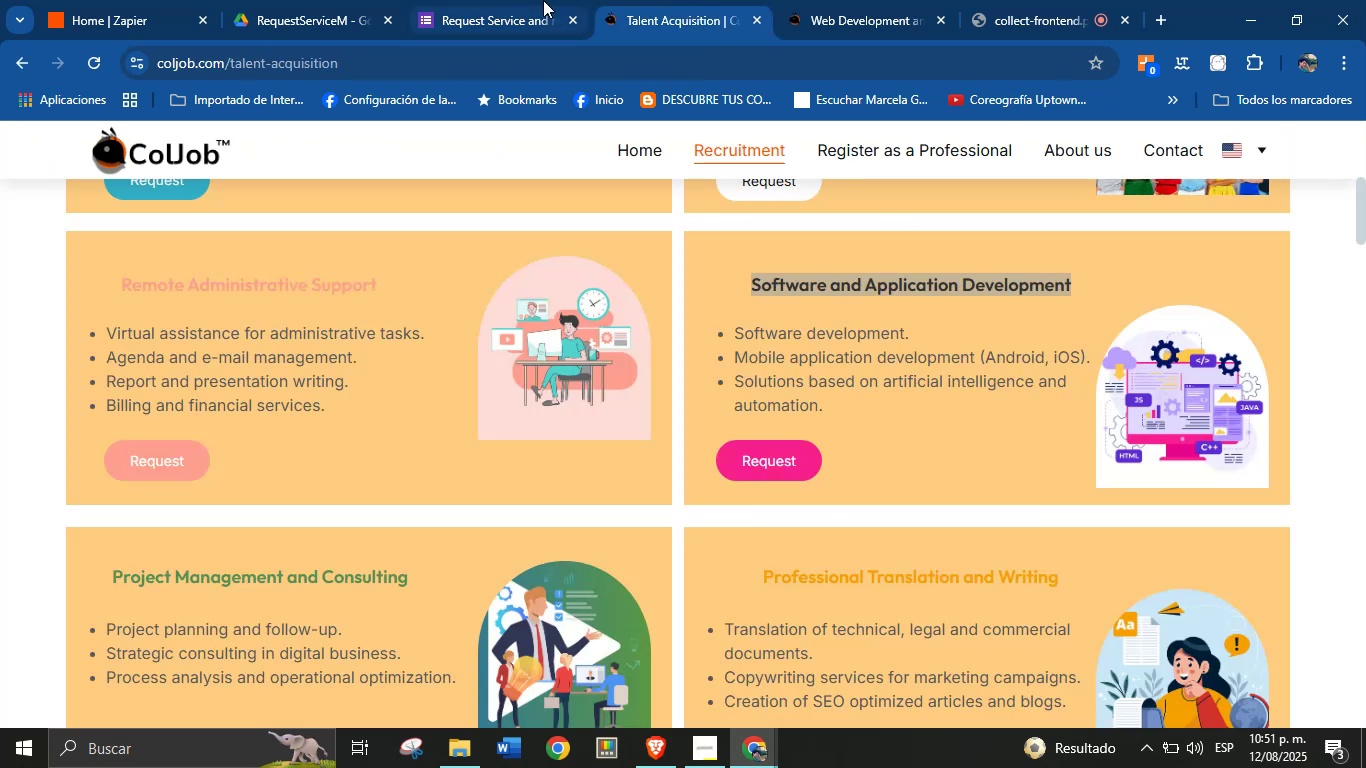 
key(Control+V)
 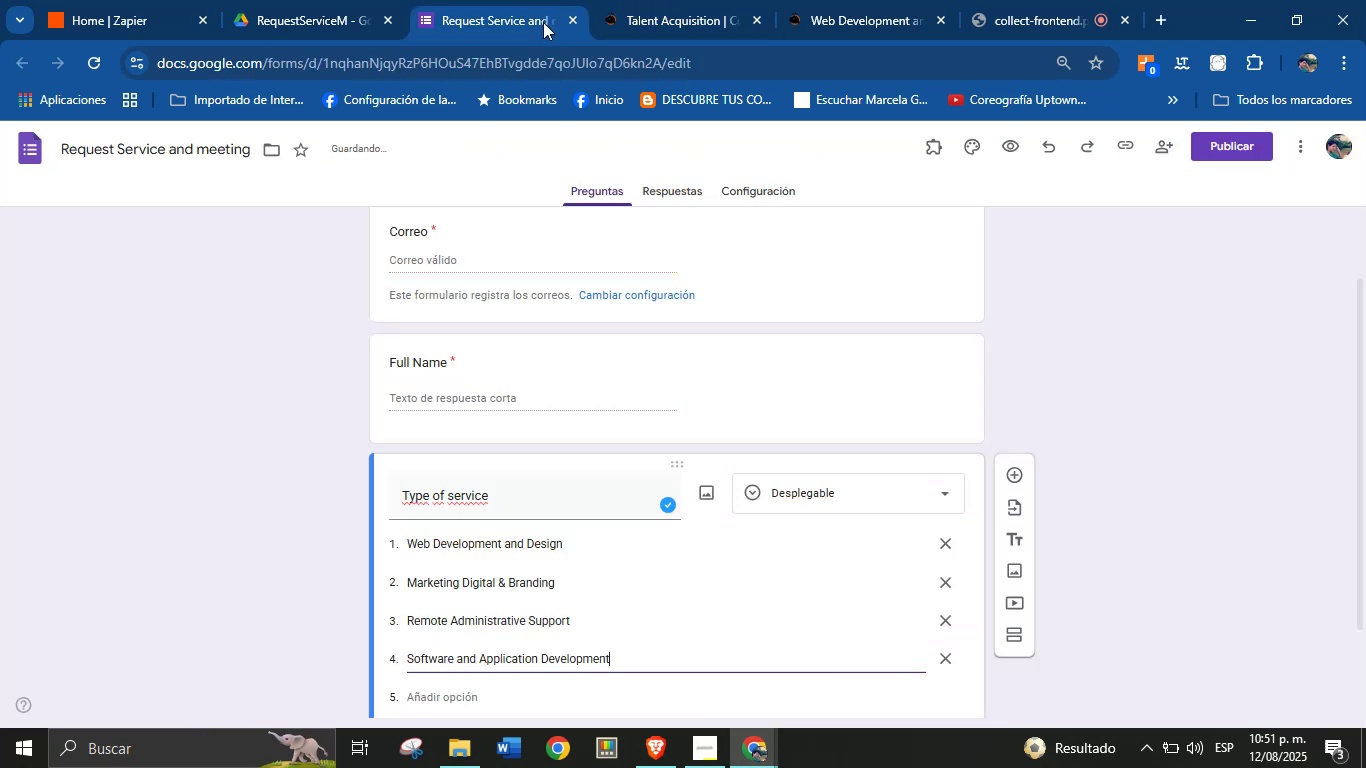 
key(Enter)
 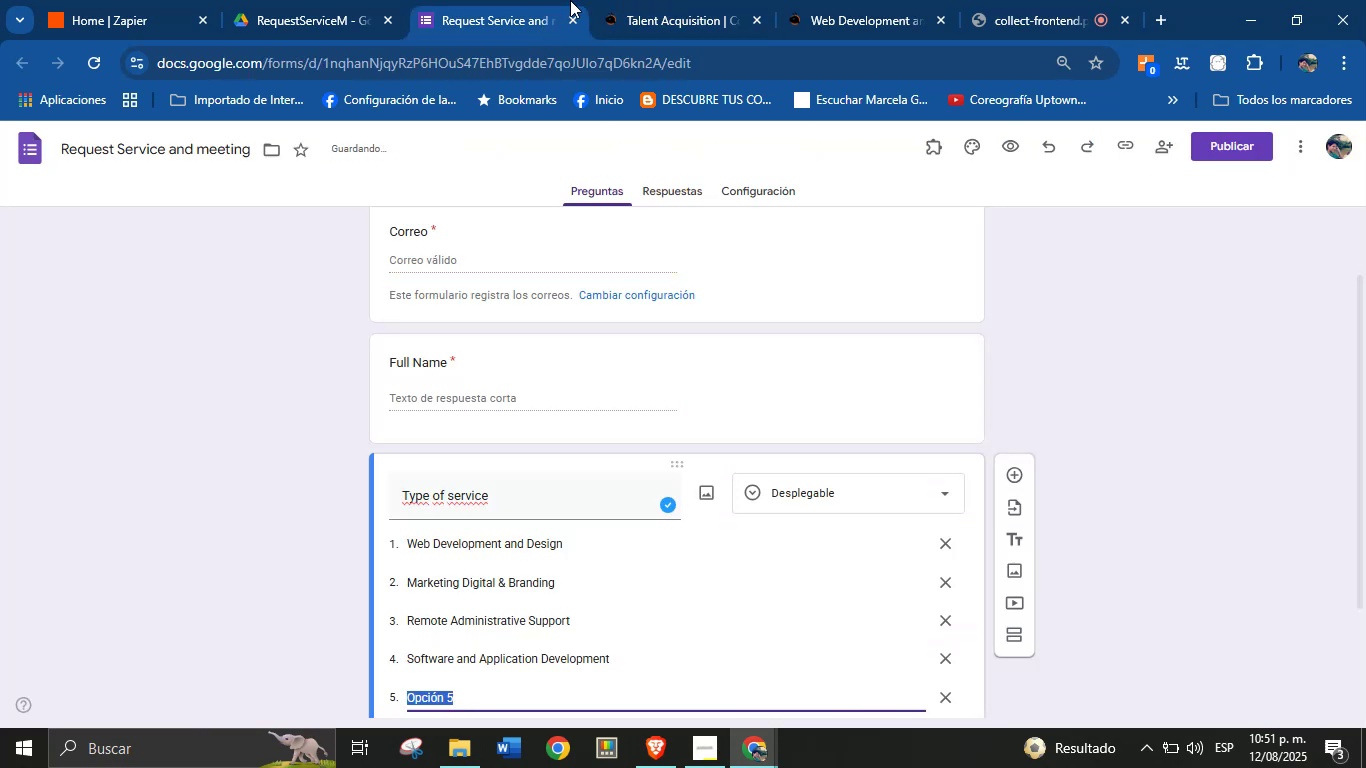 
left_click([719, 0])
 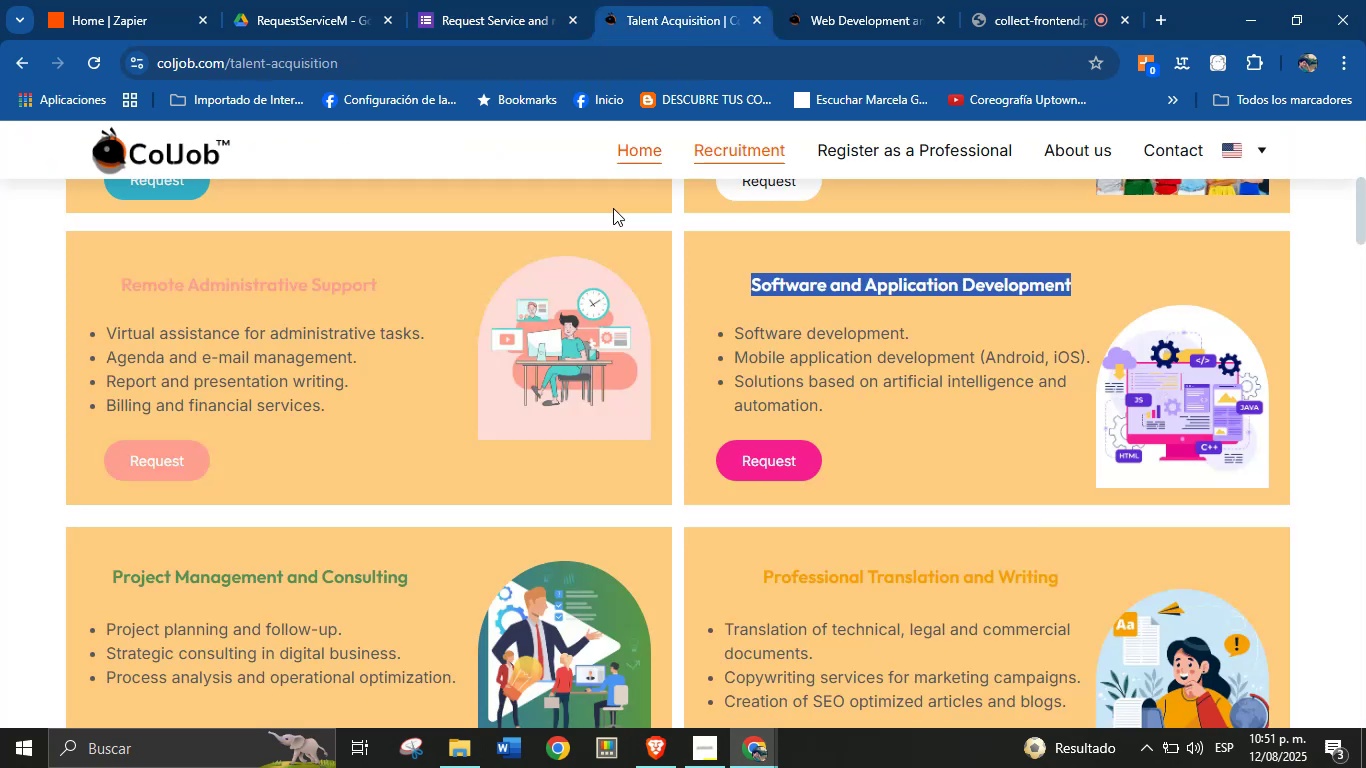 
scroll: coordinate [548, 302], scroll_direction: down, amount: 2.0
 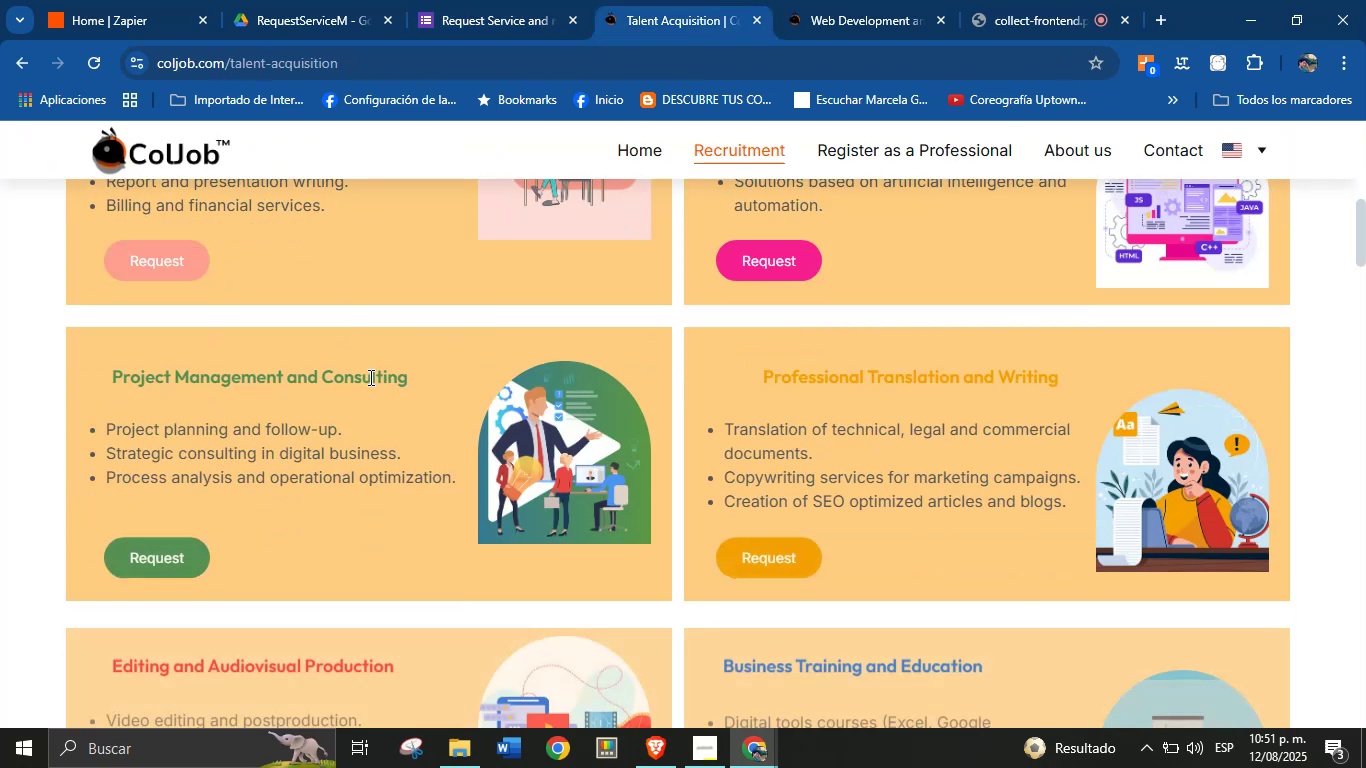 
double_click([369, 377])
 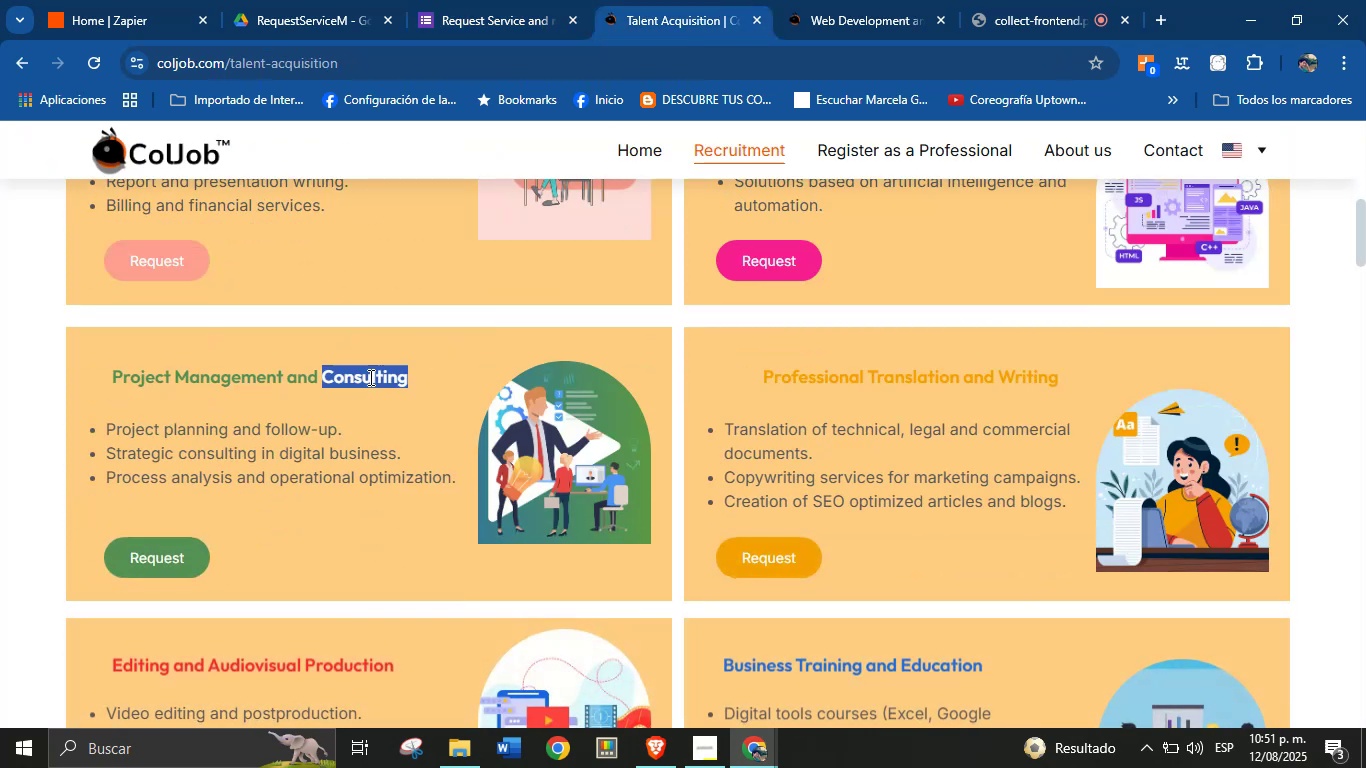 
triple_click([369, 377])
 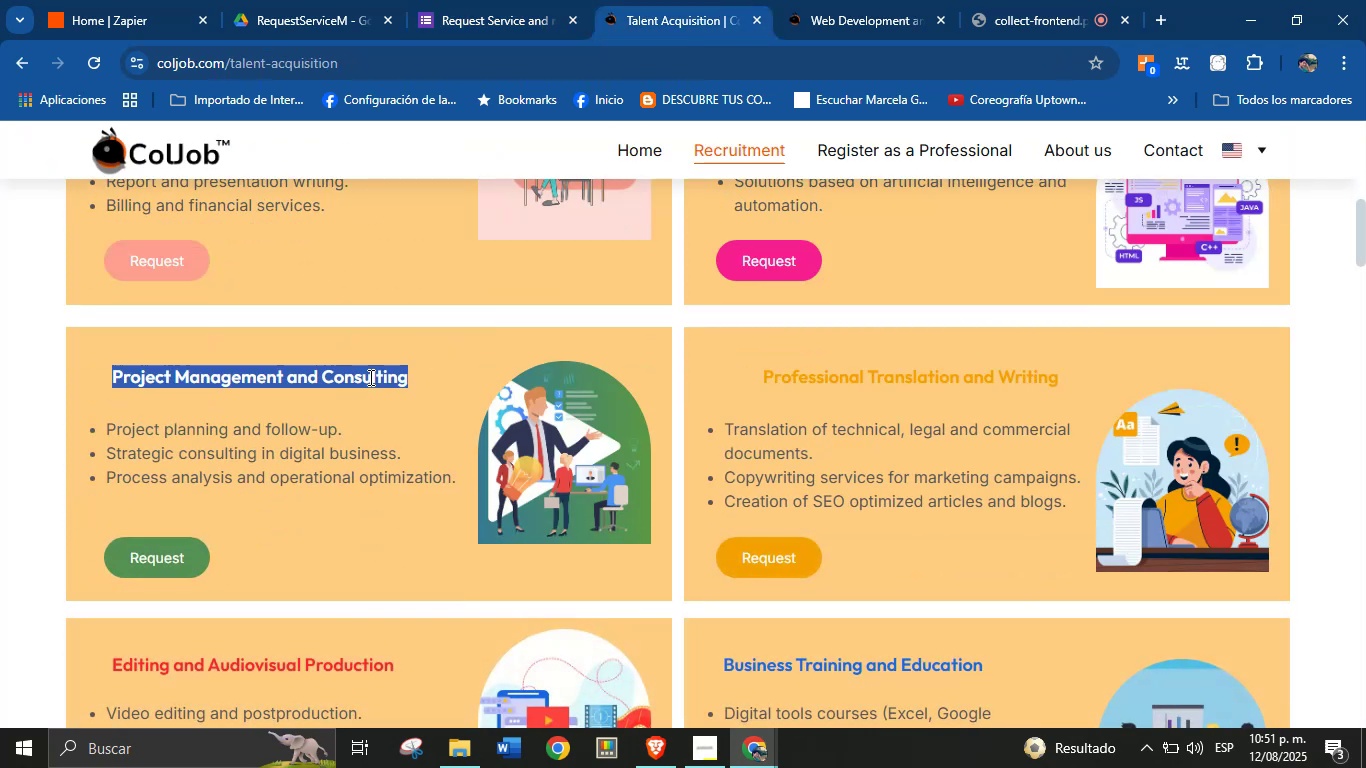 
key(Control+C)
 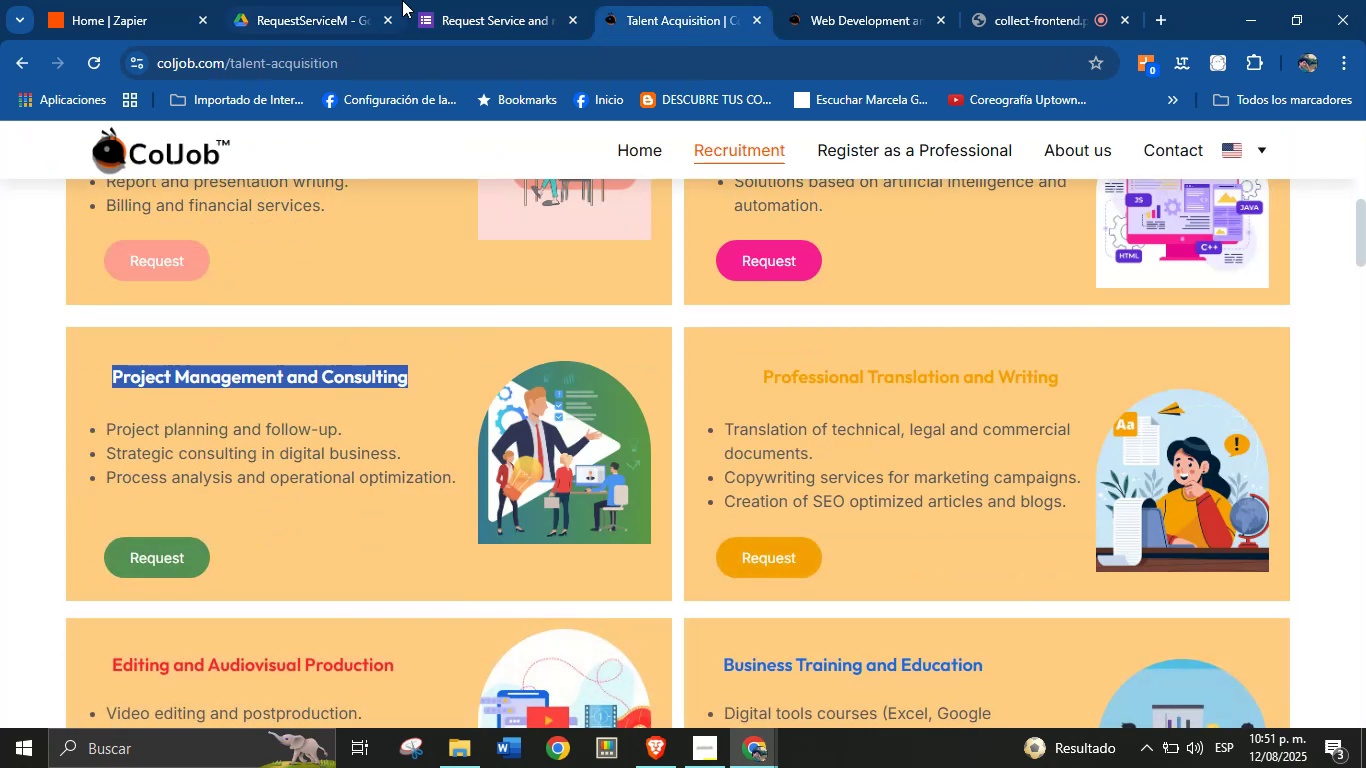 
left_click([475, 0])
 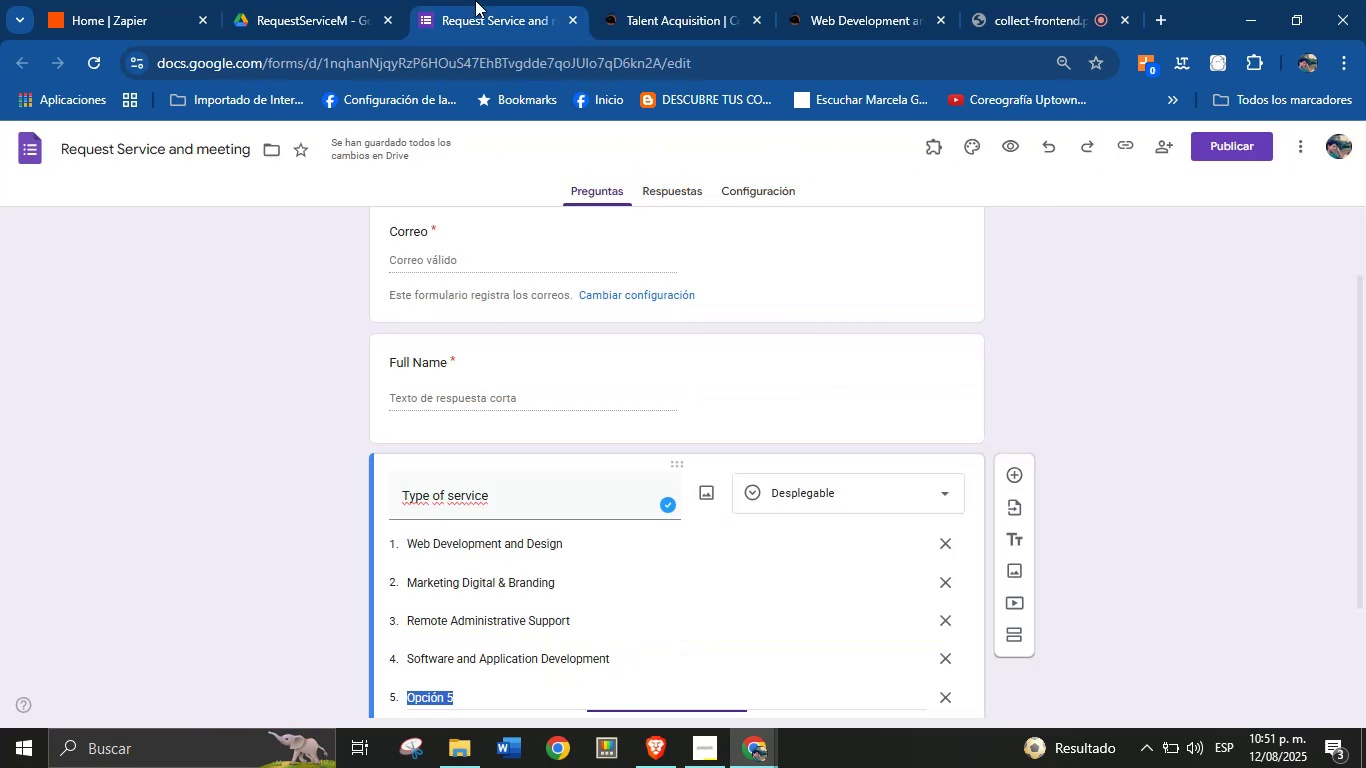 
key(Control+V)
 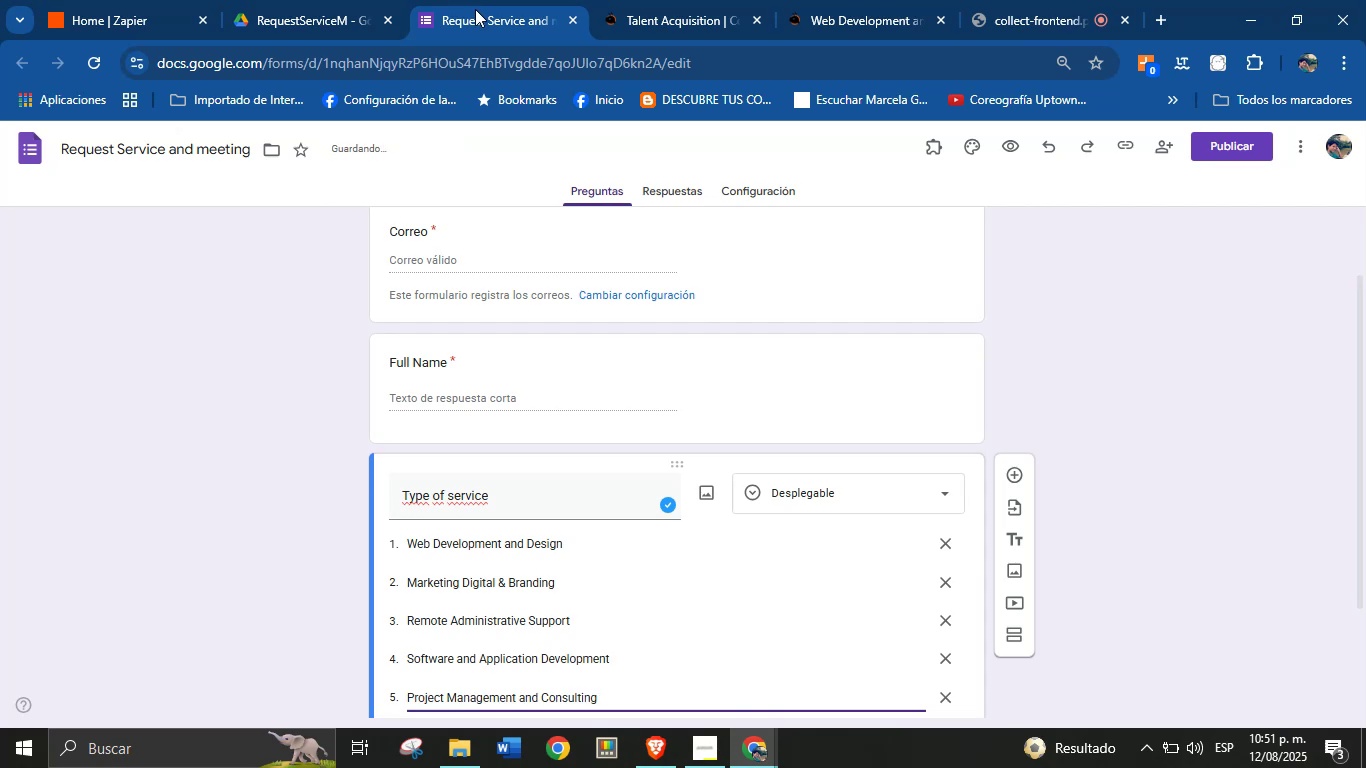 
key(Enter)
 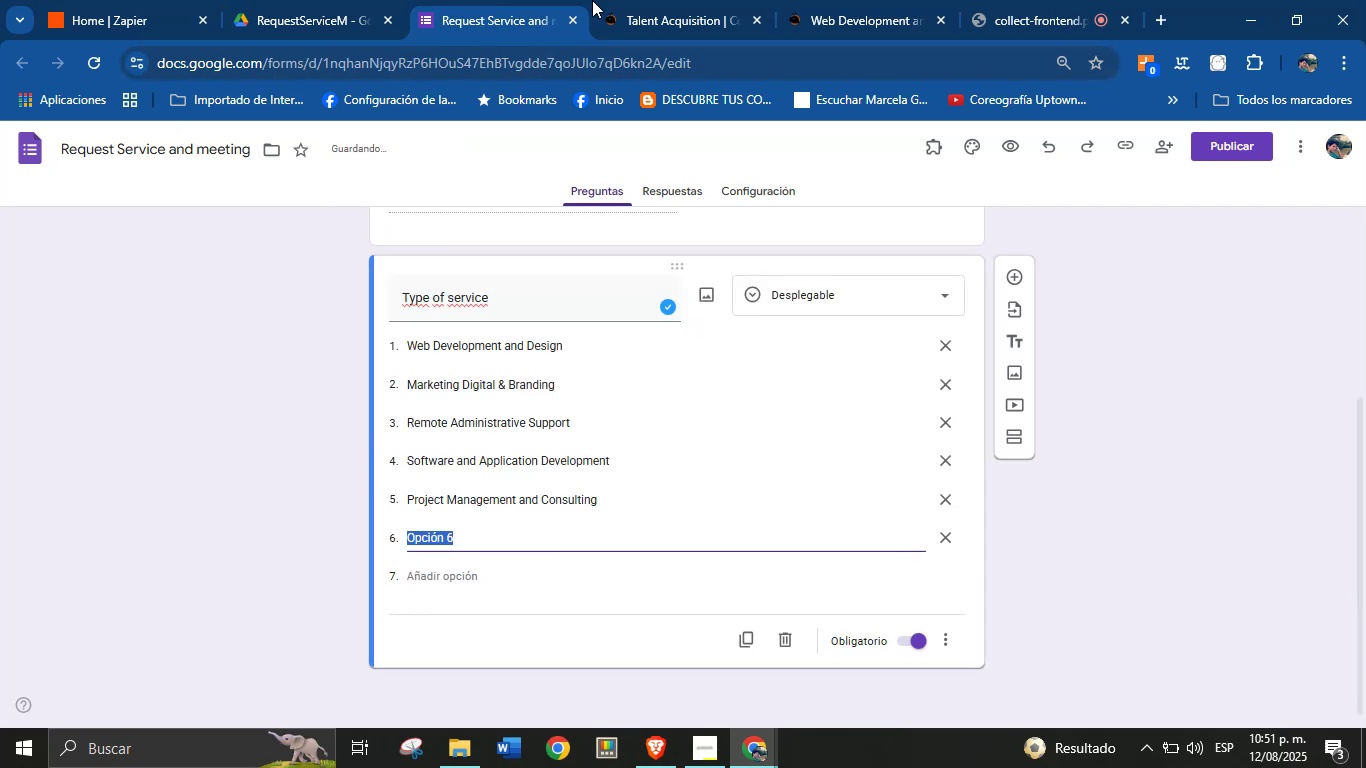 
left_click([688, 0])
 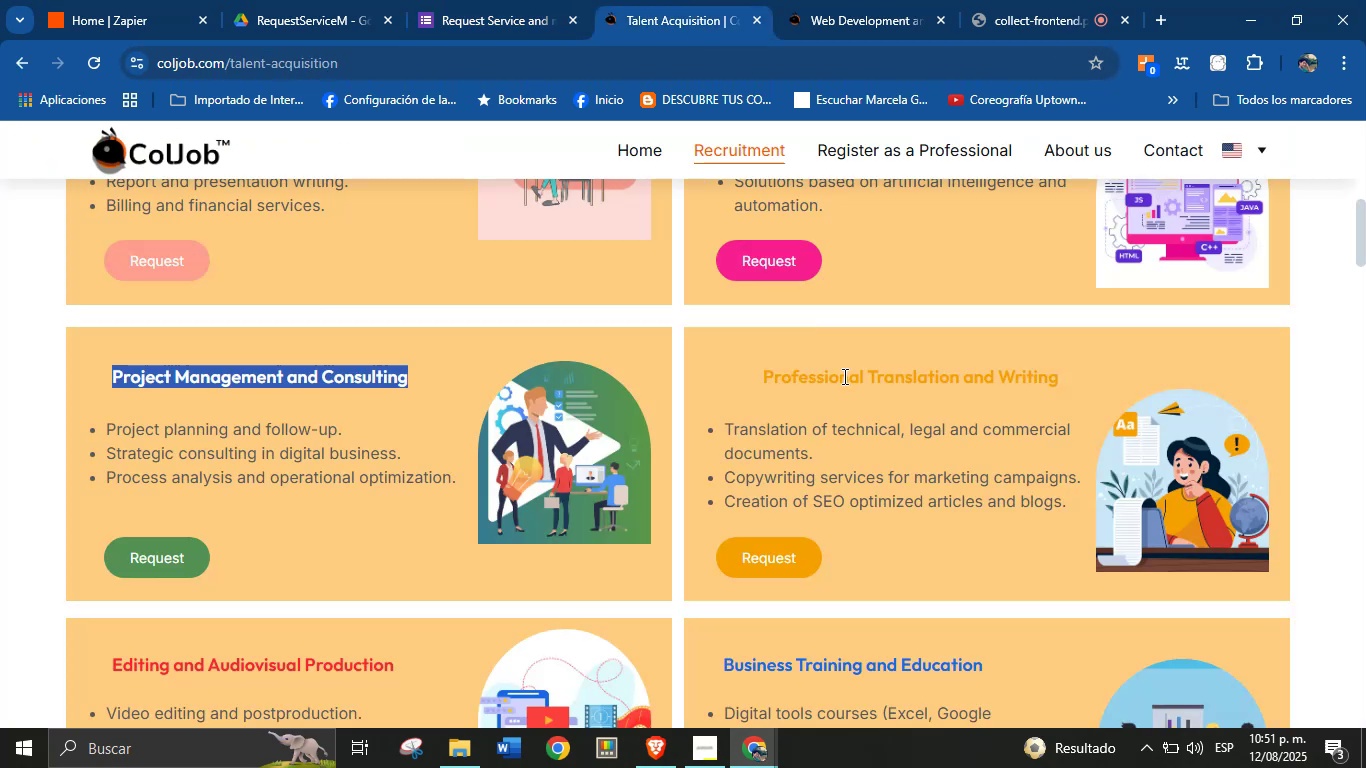 
double_click([843, 376])
 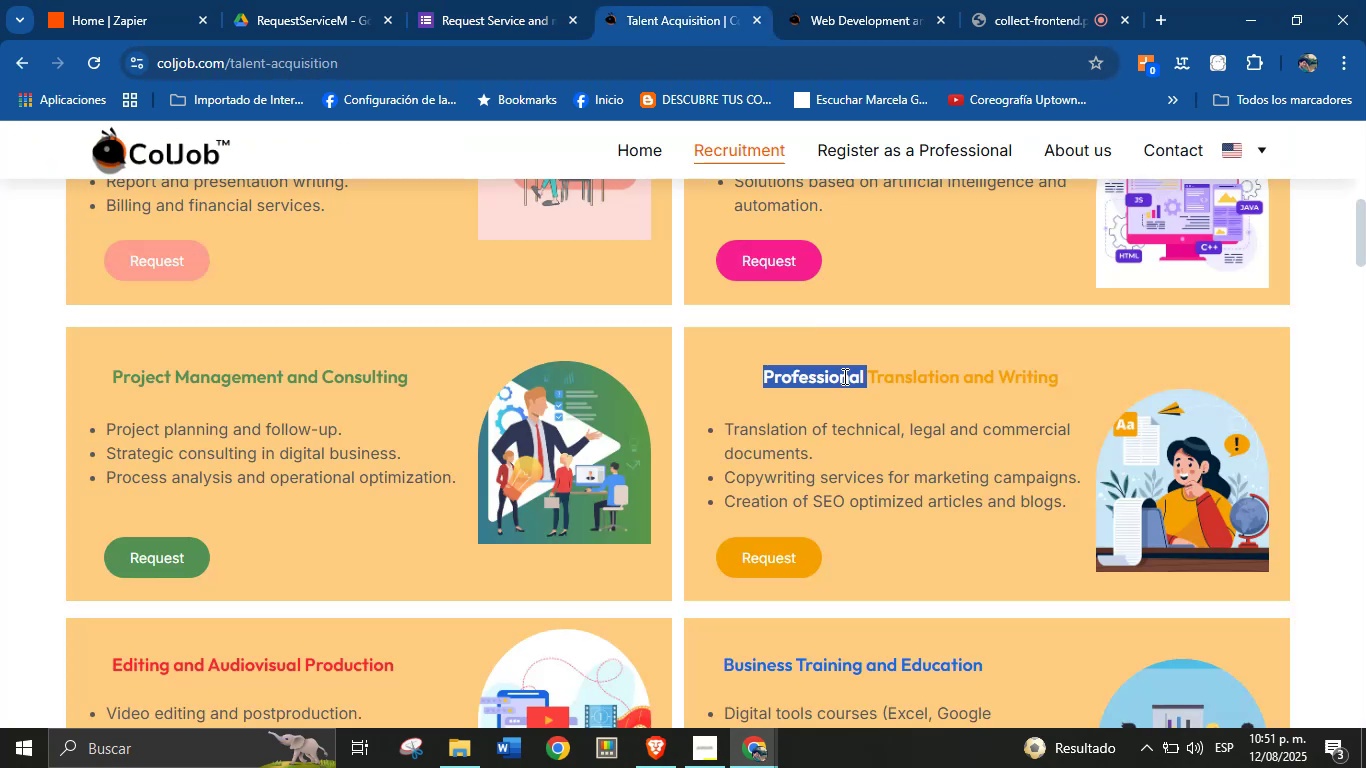 
triple_click([843, 376])
 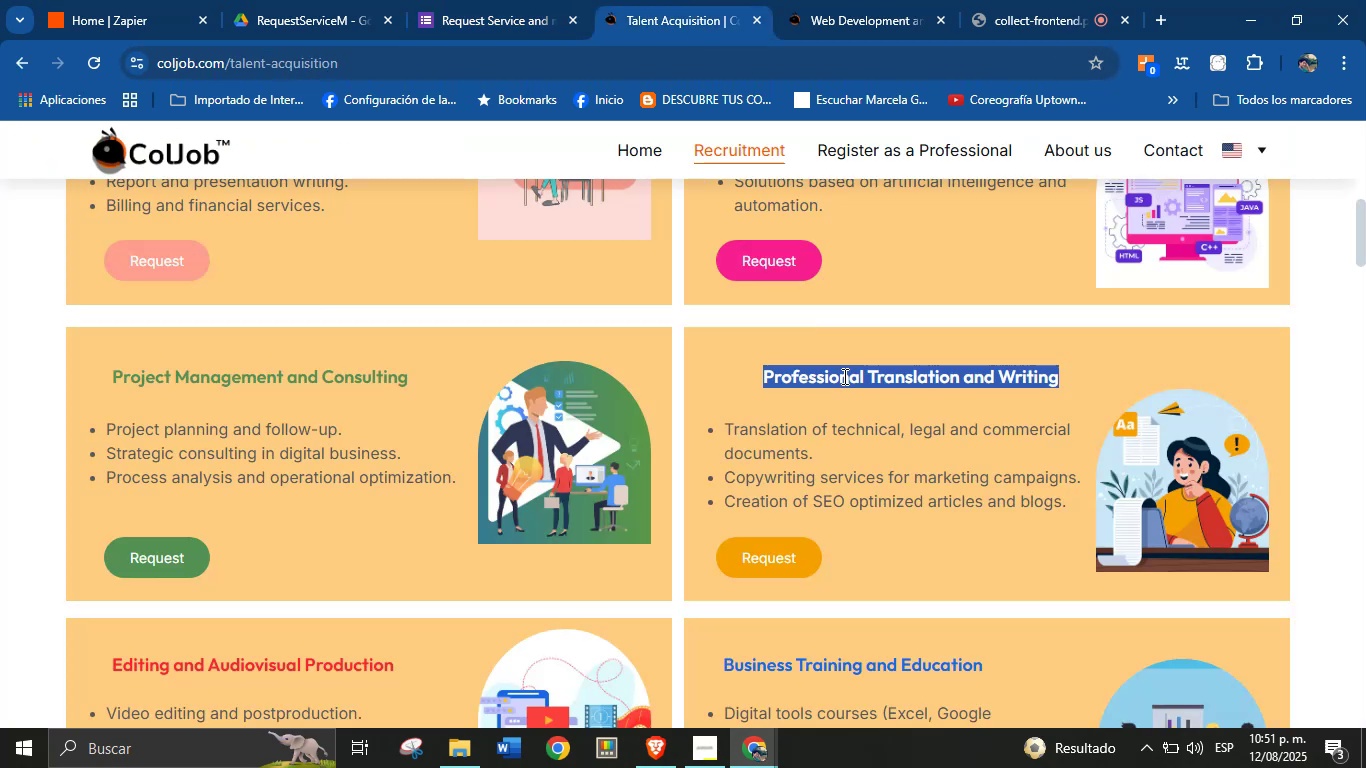 
key(Control+C)
 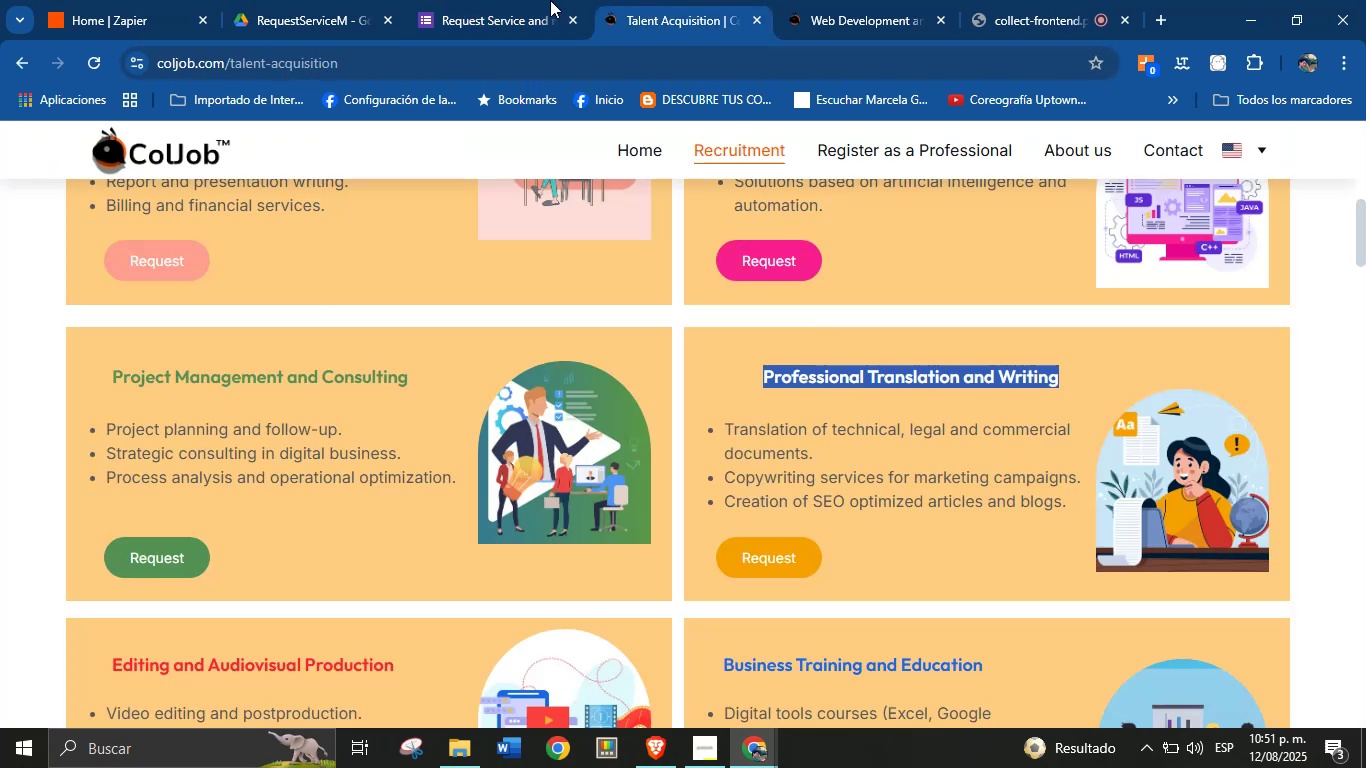 
left_click([486, 0])
 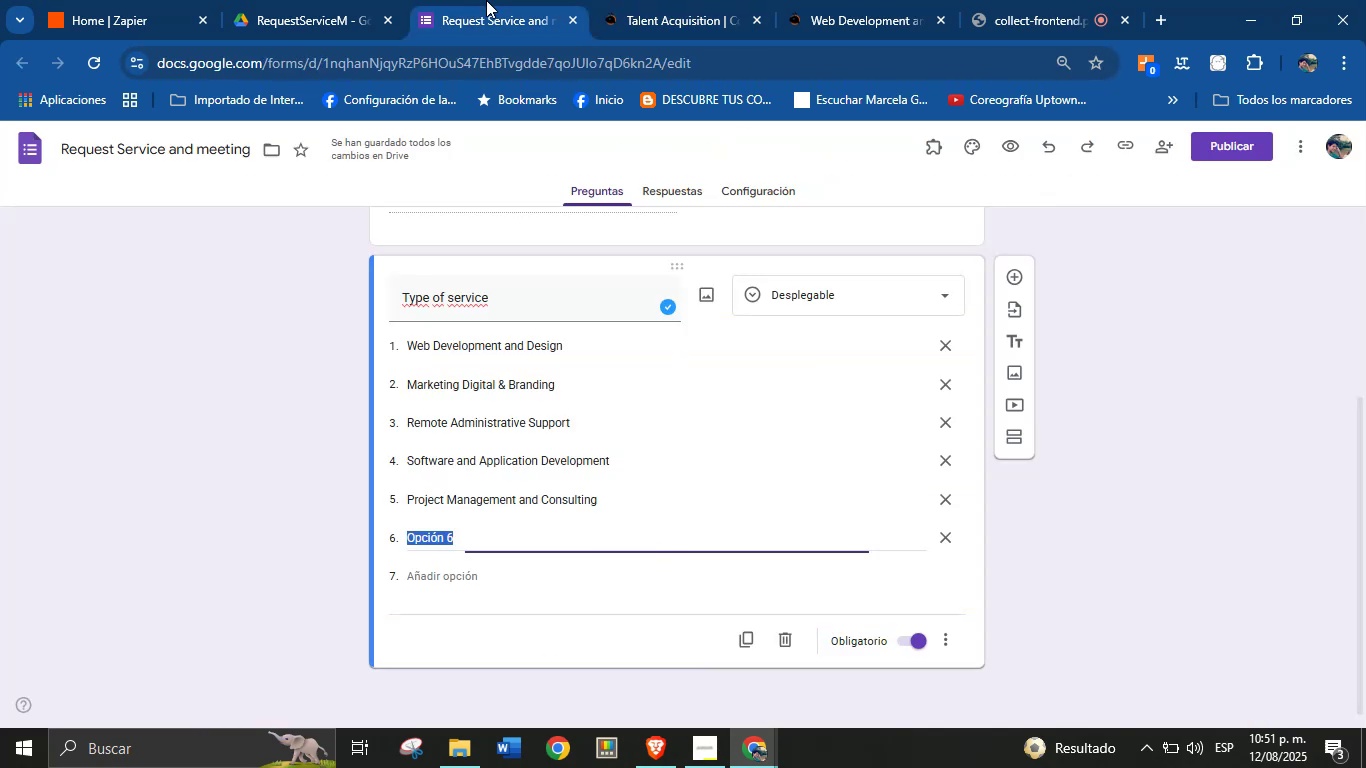 
key(Control+V)
 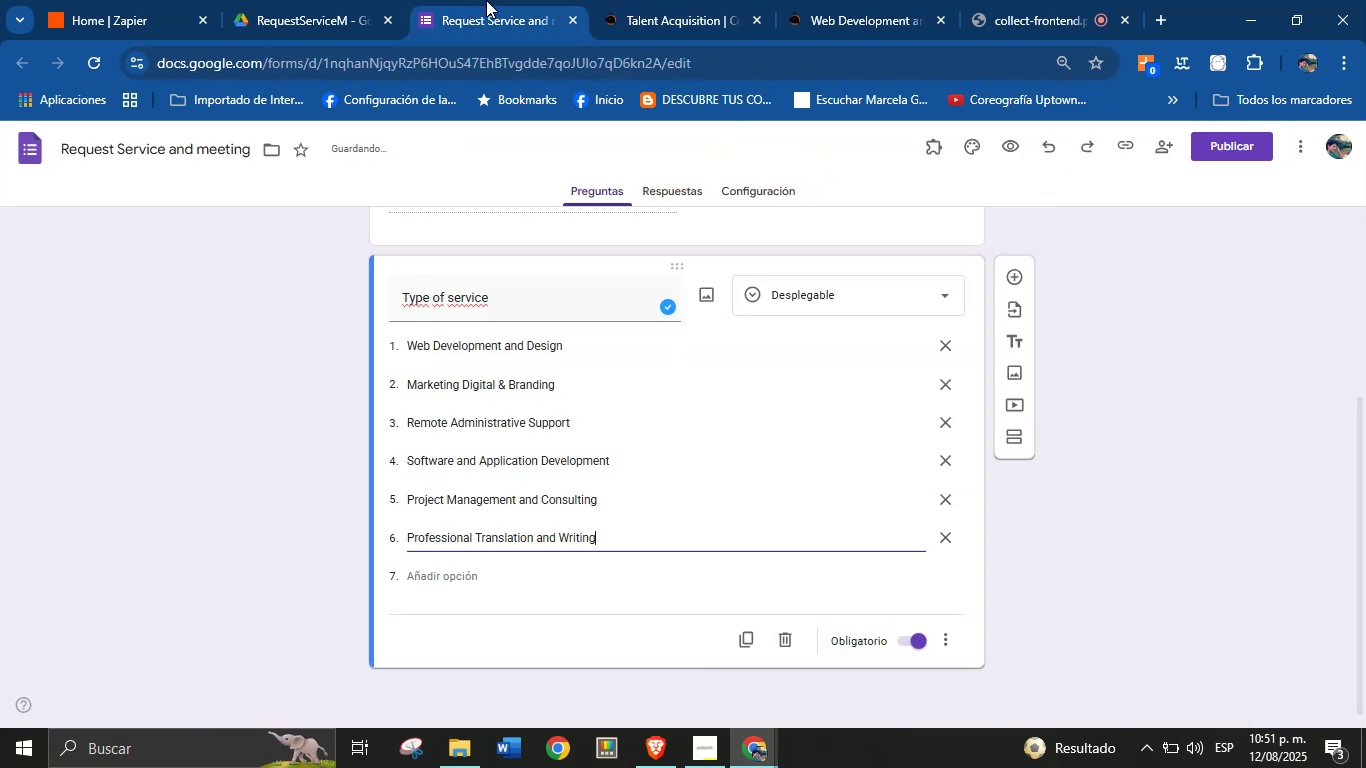 
key(Enter)
 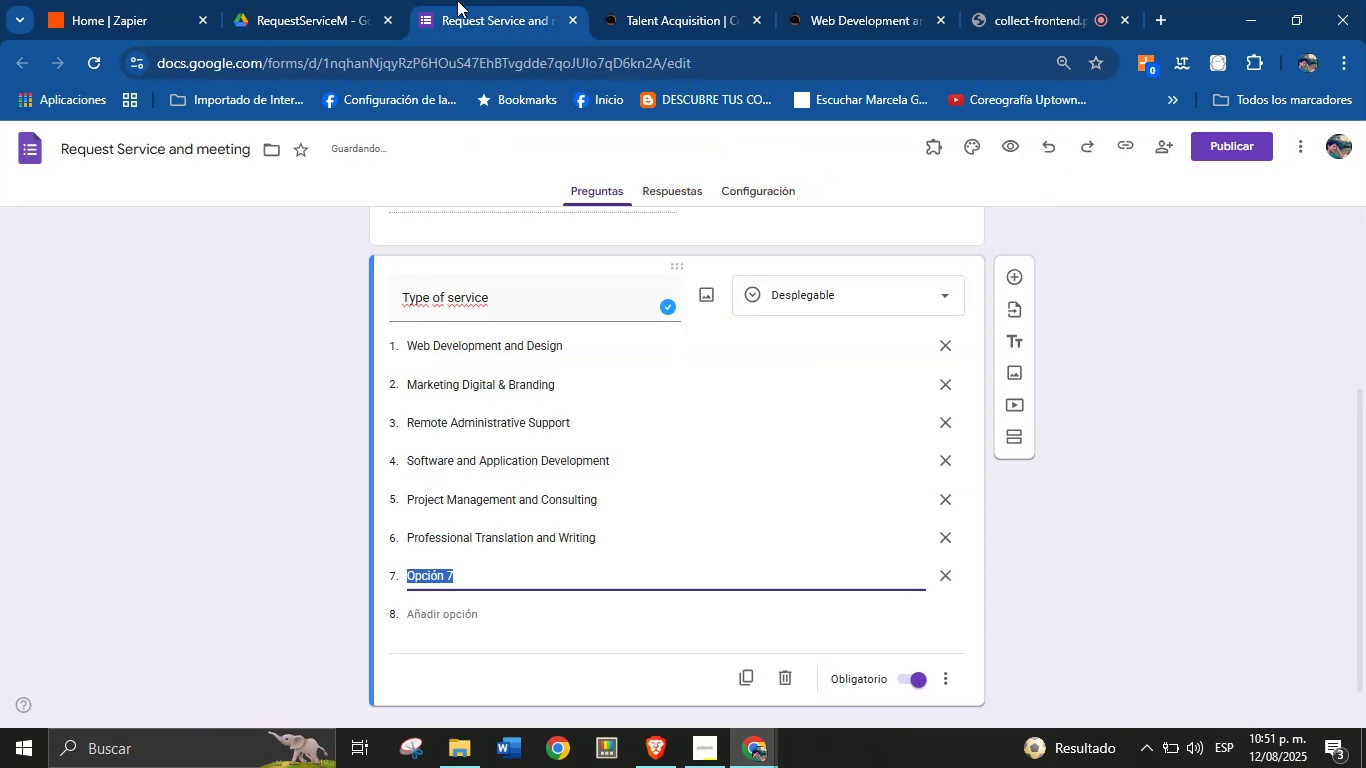 
left_click([664, 0])
 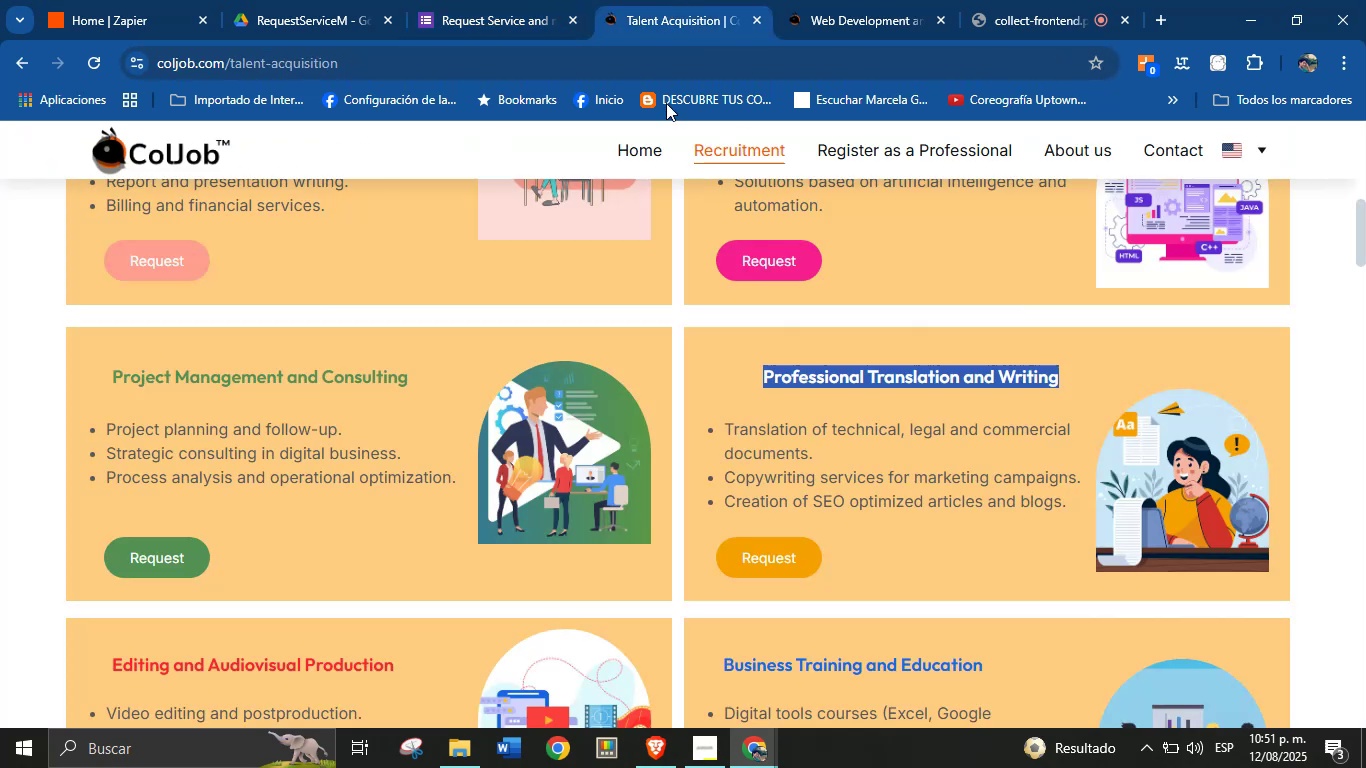 
scroll: coordinate [581, 333], scroll_direction: down, amount: 2.0
 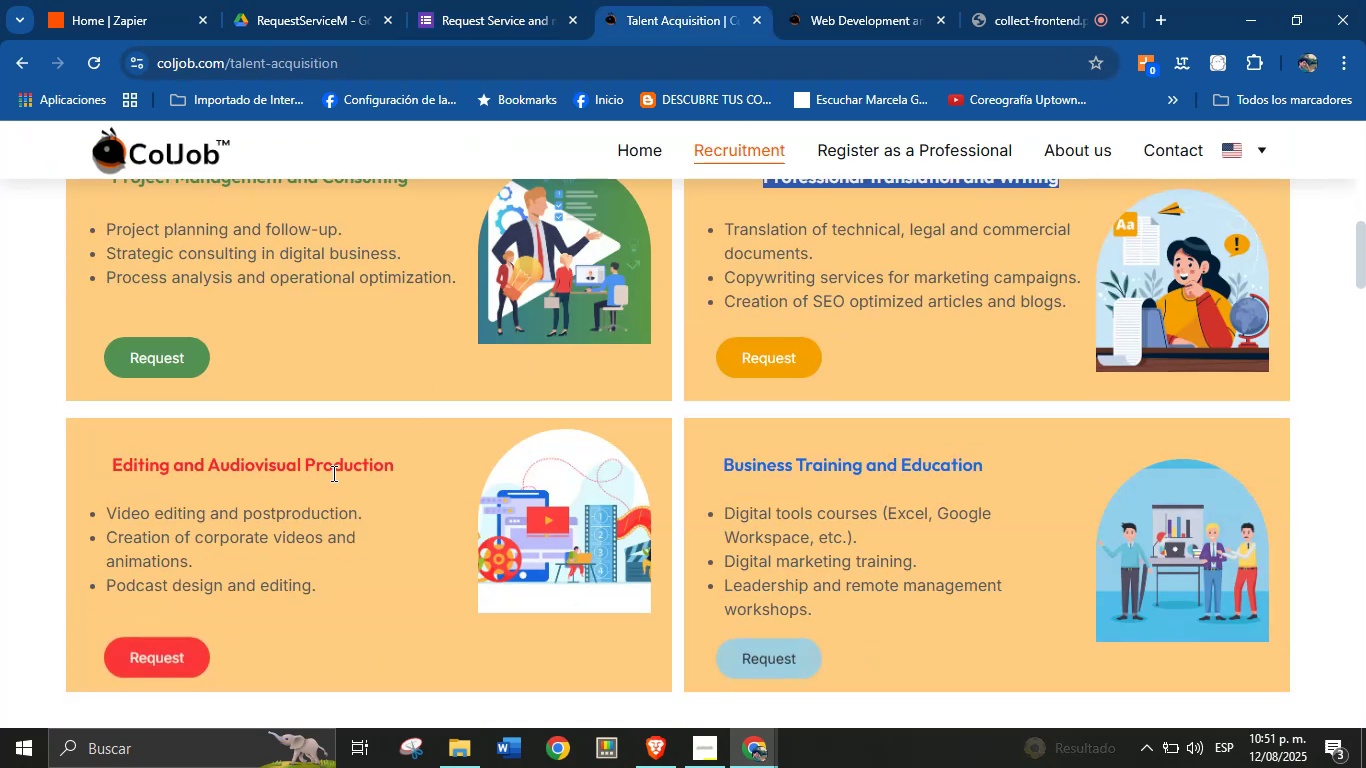 
double_click([332, 473])
 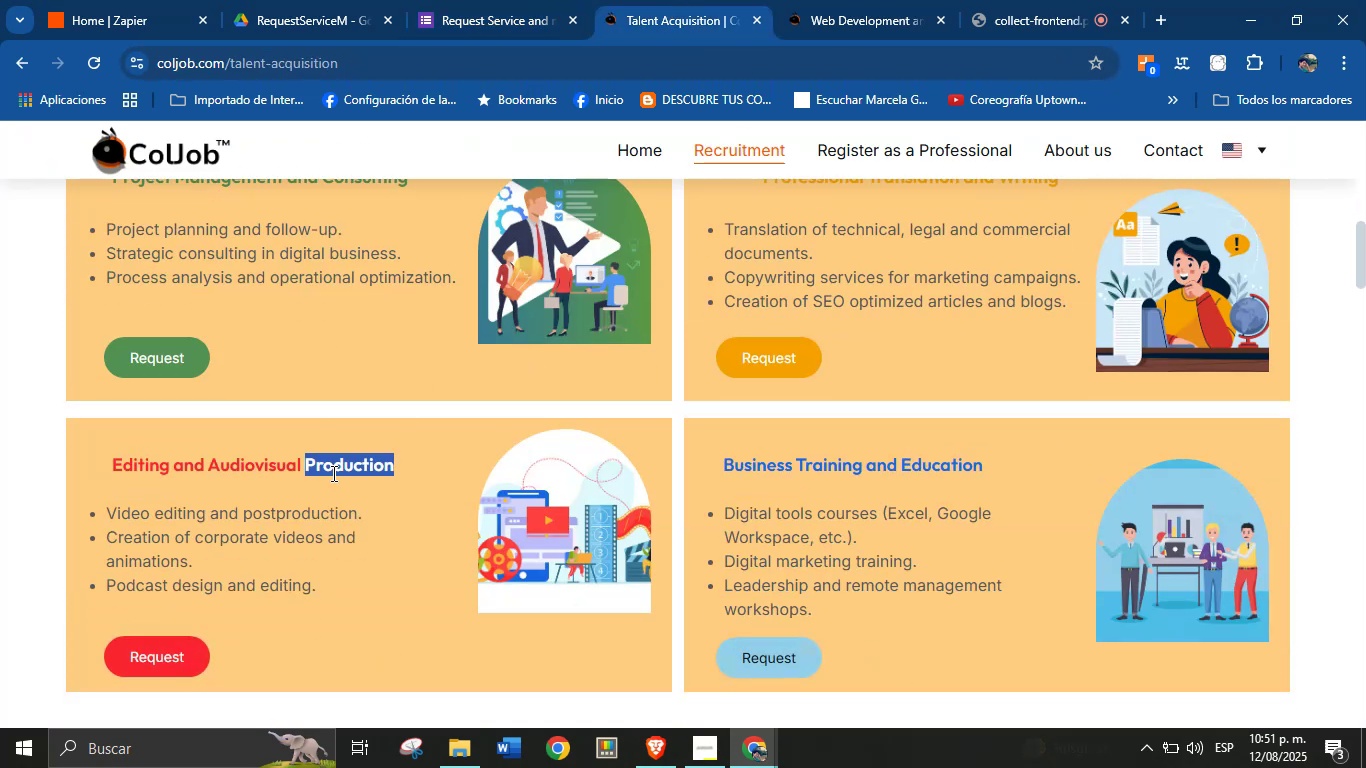 
triple_click([332, 473])
 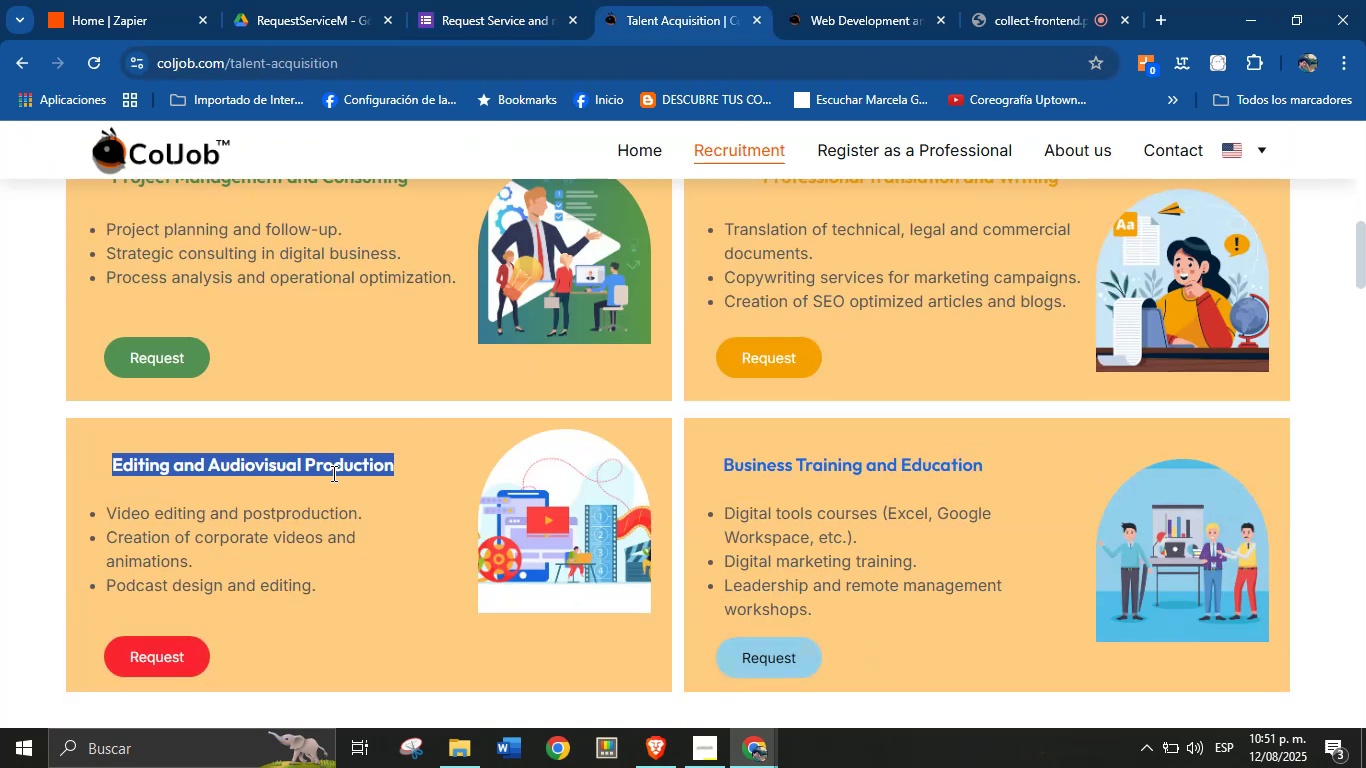 
key(Control+C)
 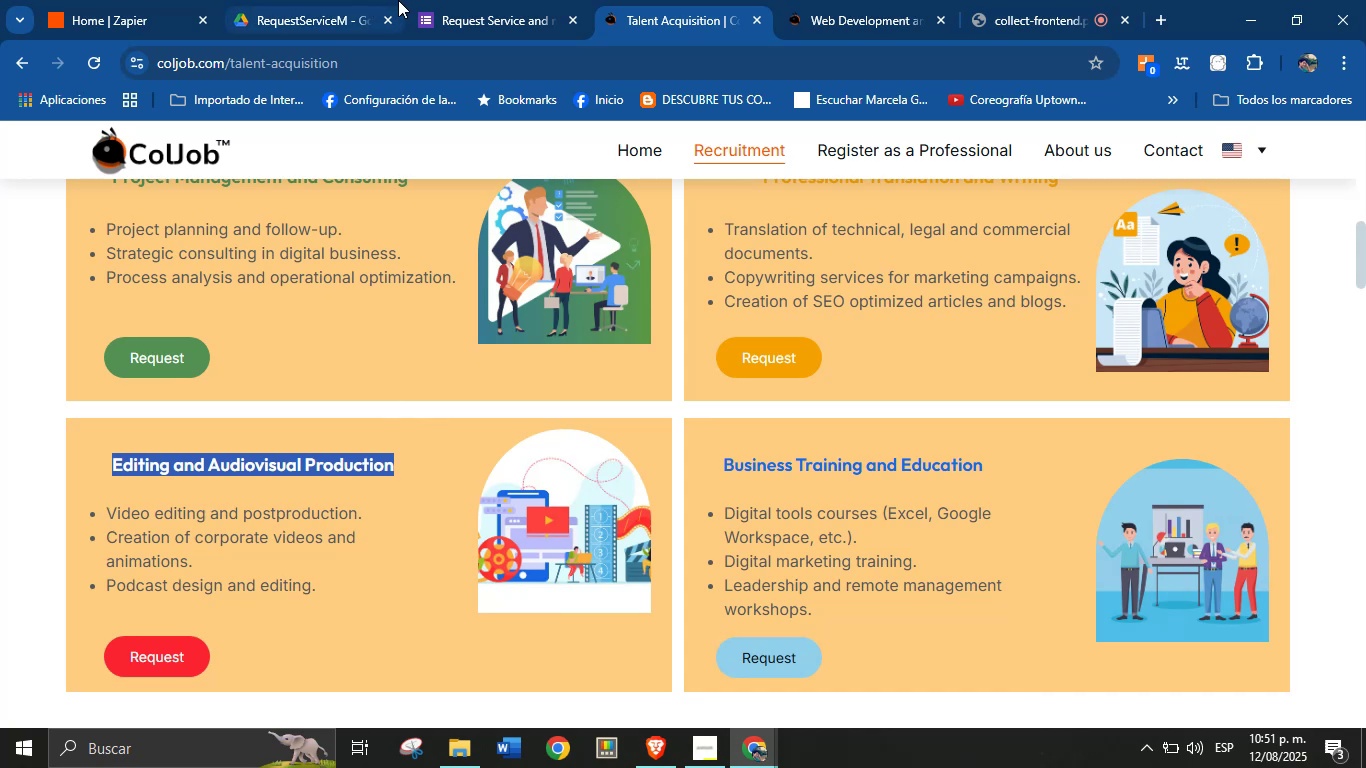 
left_click([428, 0])
 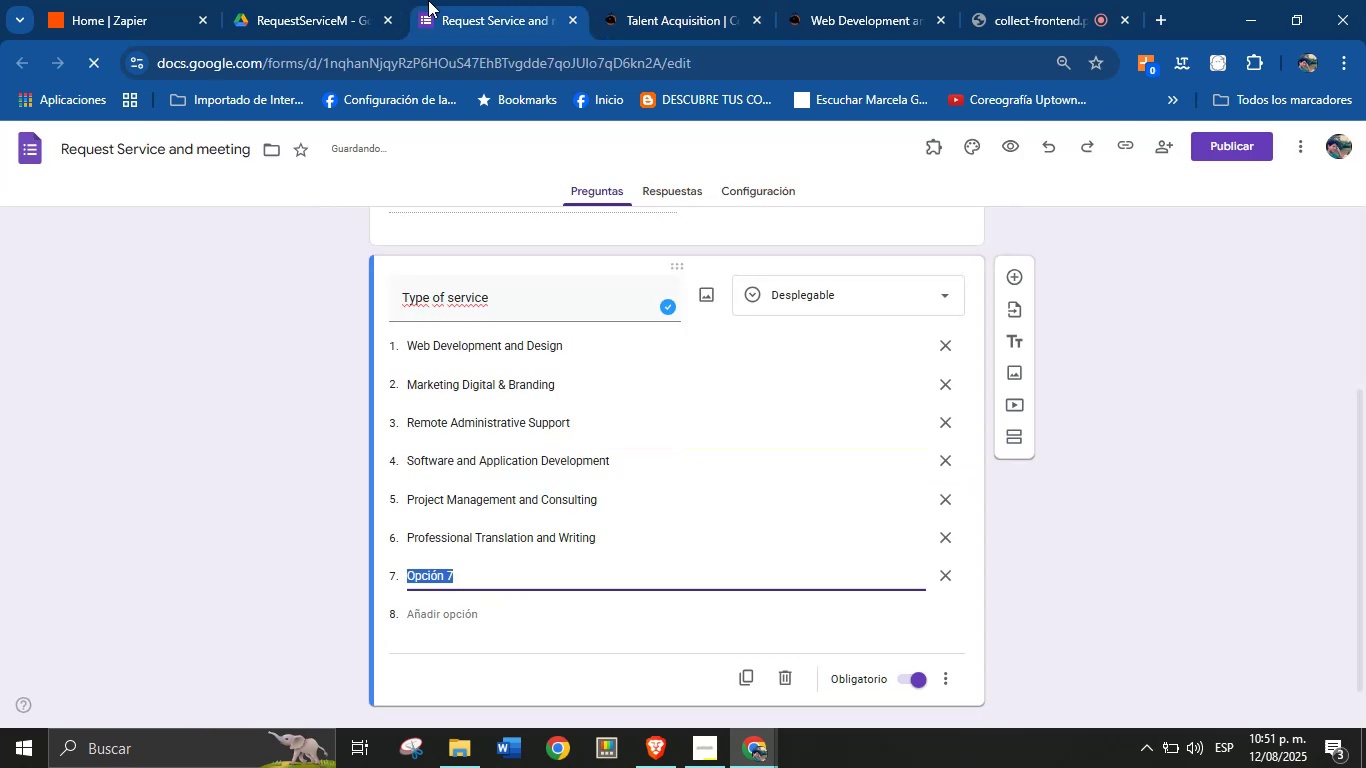 
key(Control+V)
 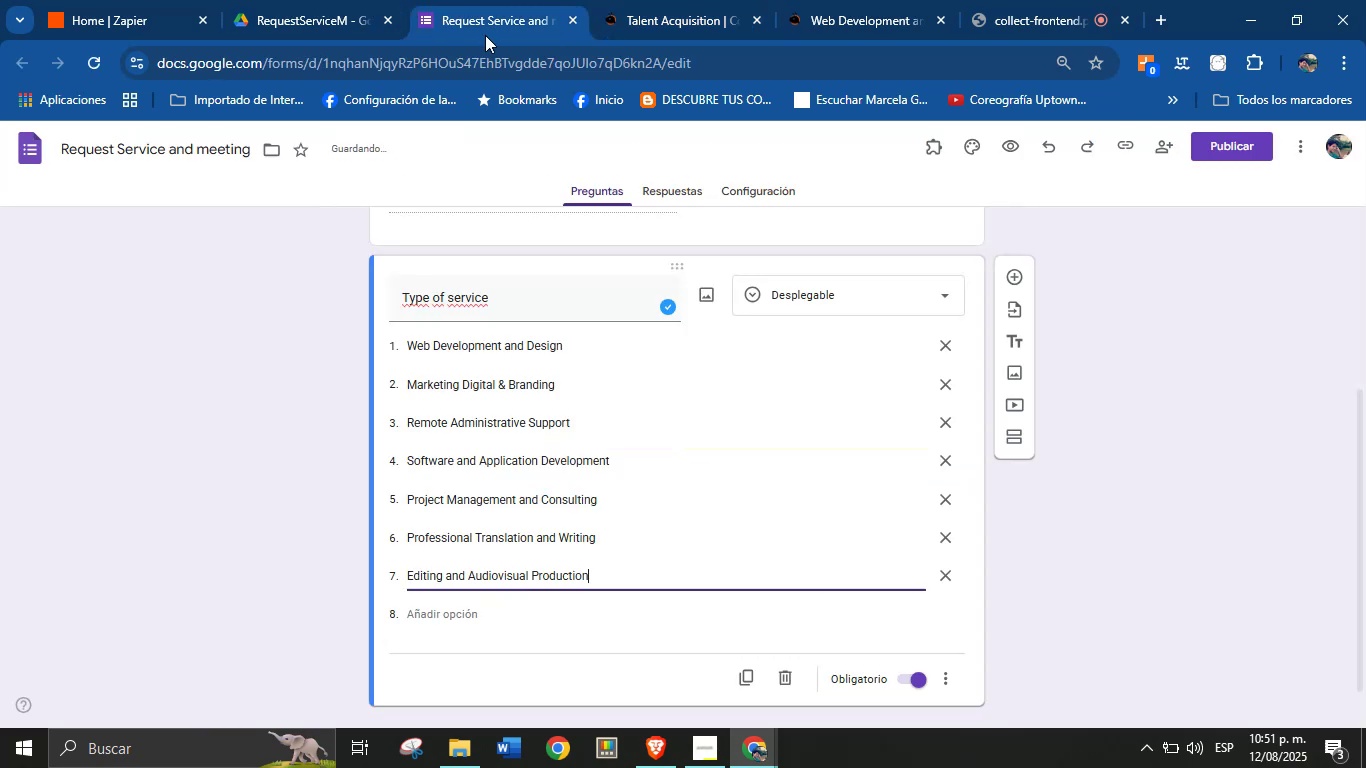 
key(Enter)
 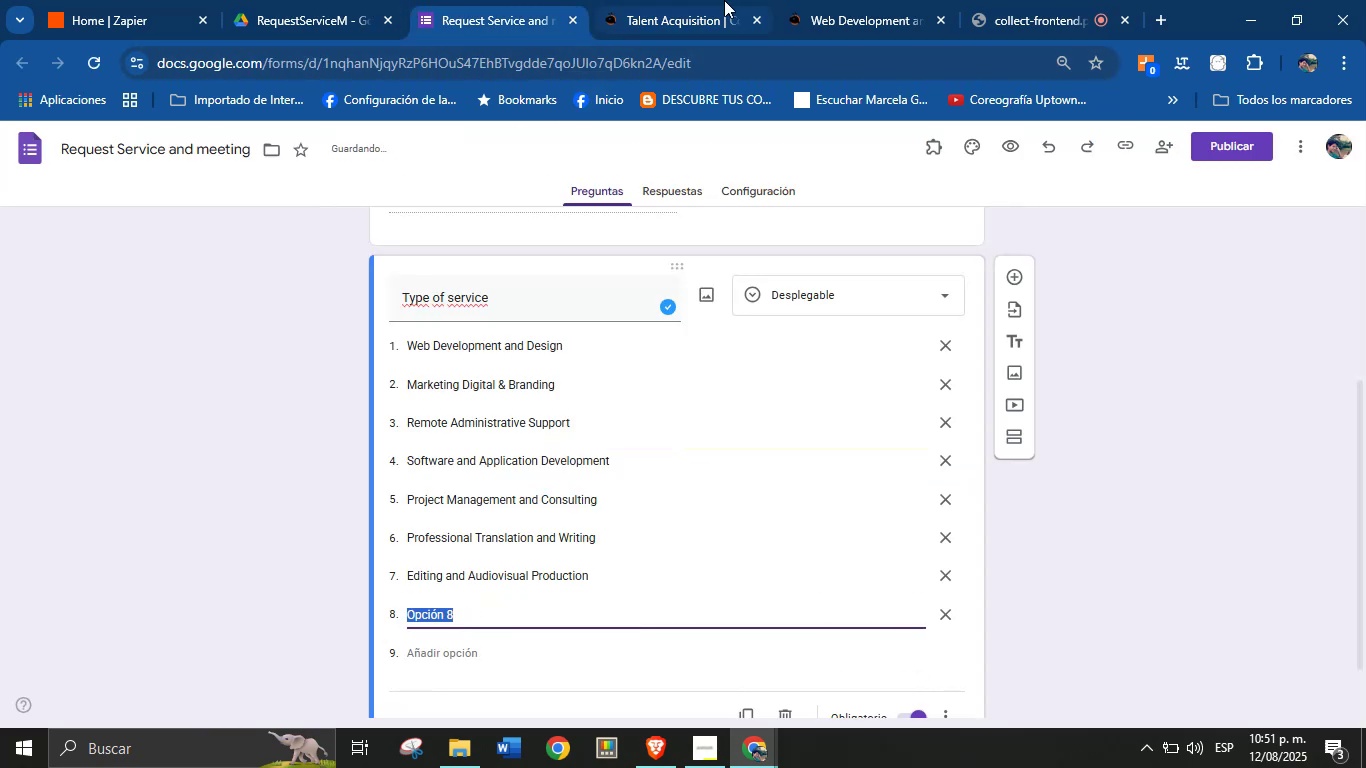 
left_click([704, 0])
 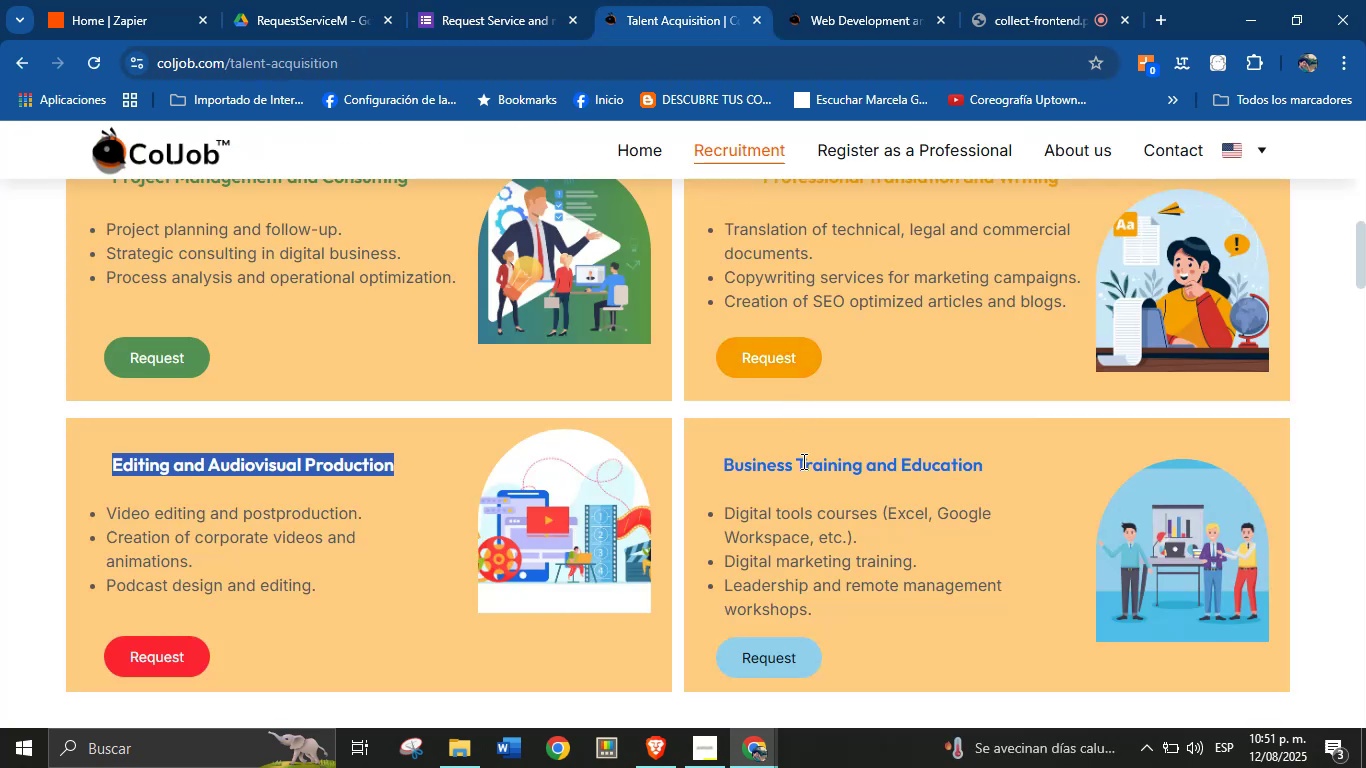 
double_click([803, 464])
 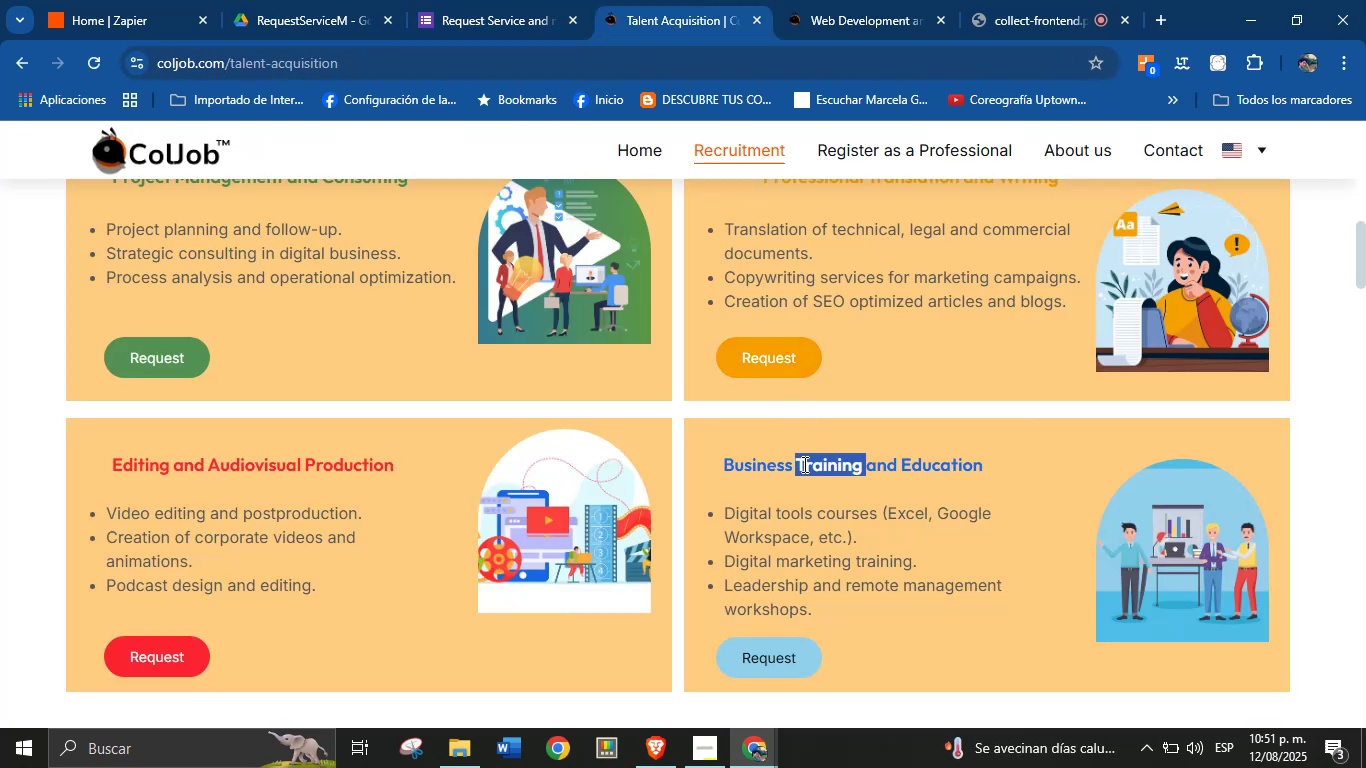 
triple_click([803, 464])
 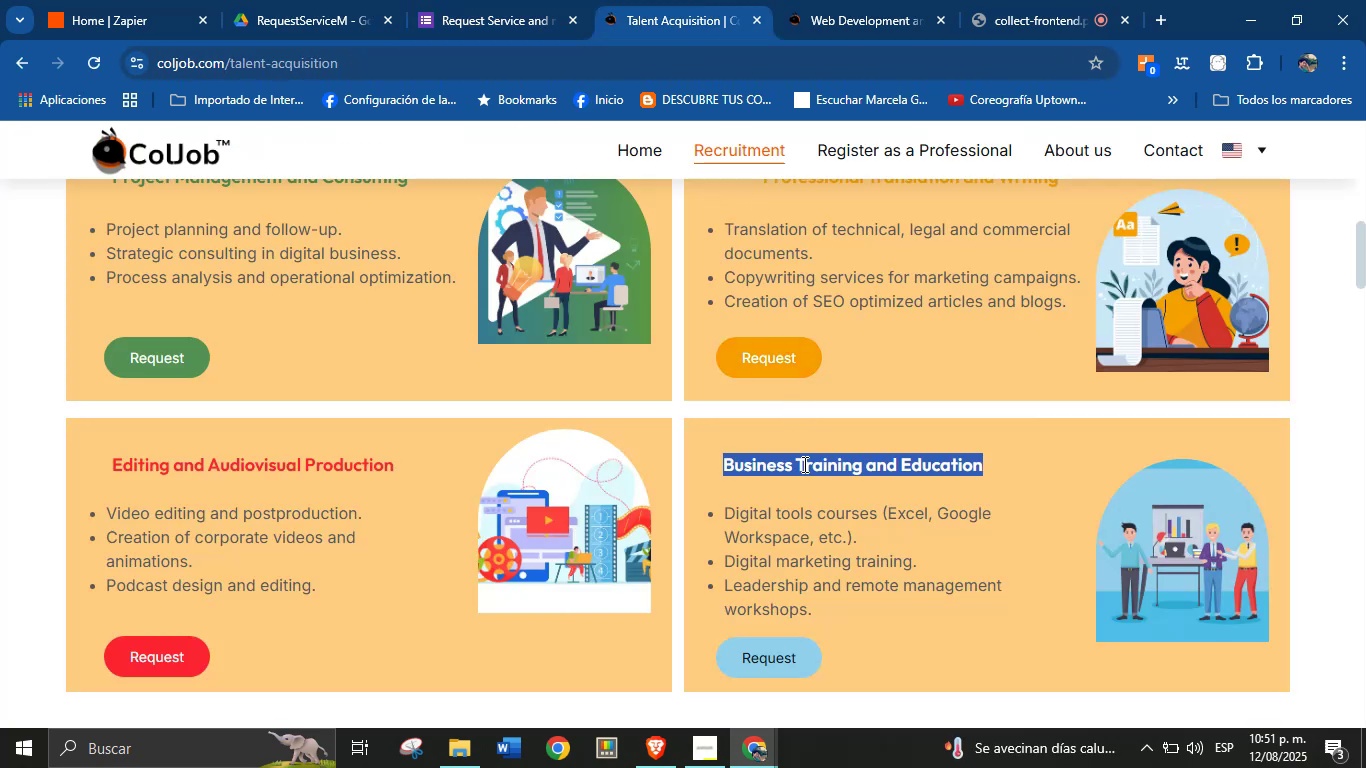 
key(Control+C)
 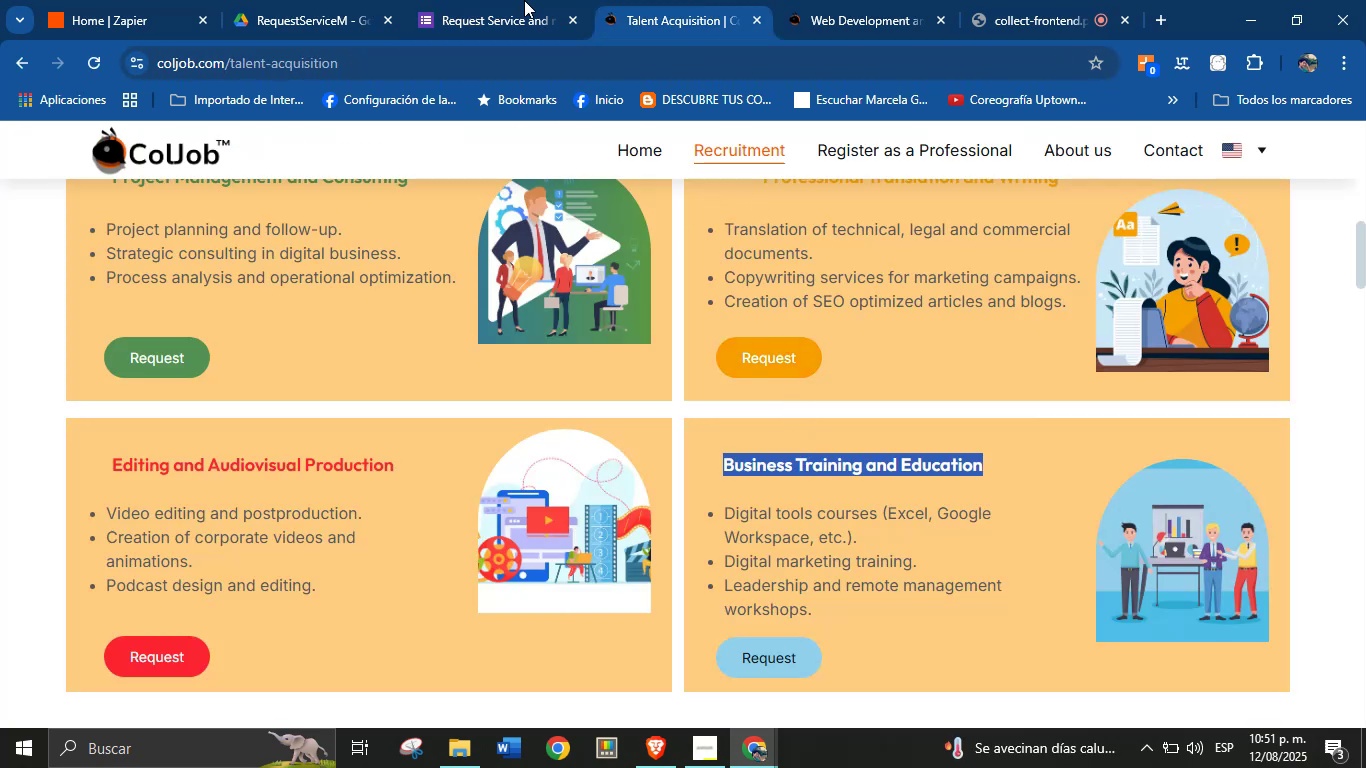 
left_click([465, 0])
 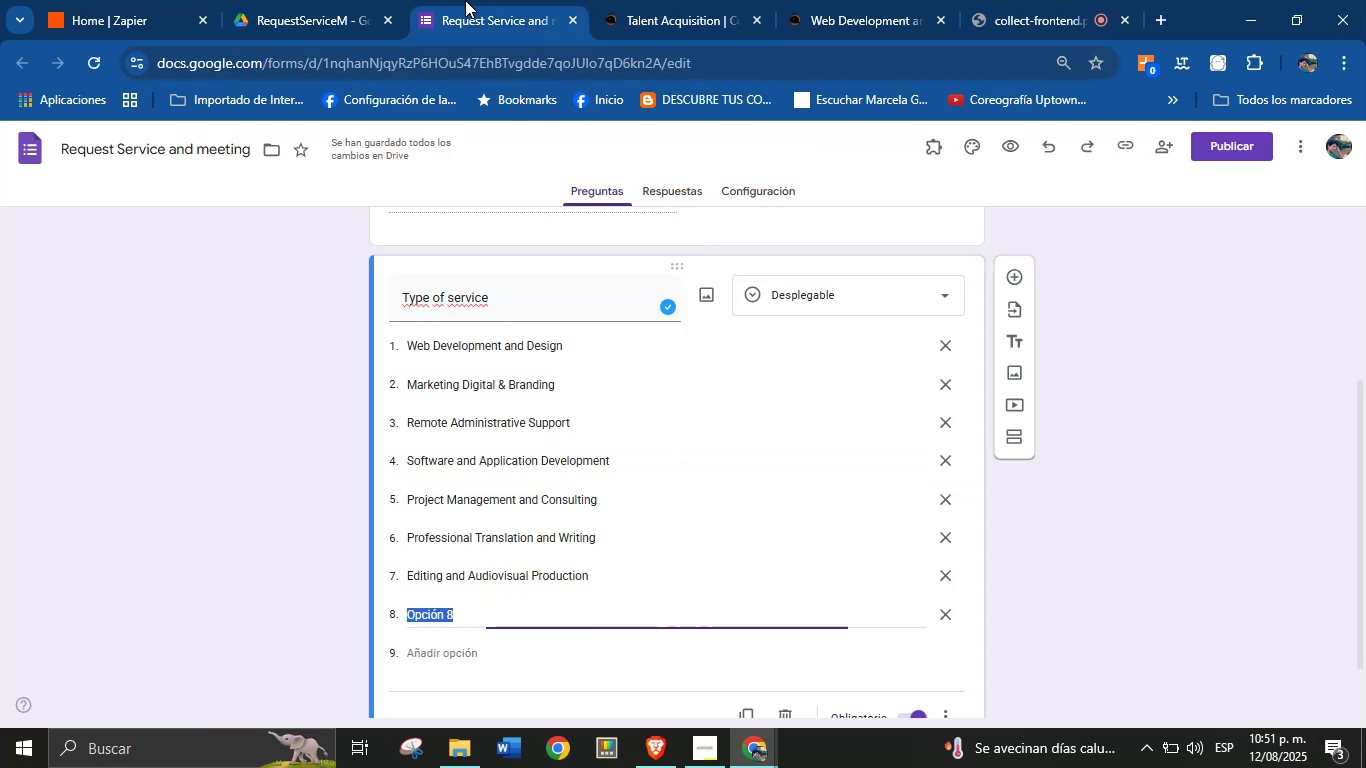 
key(Control+V)
 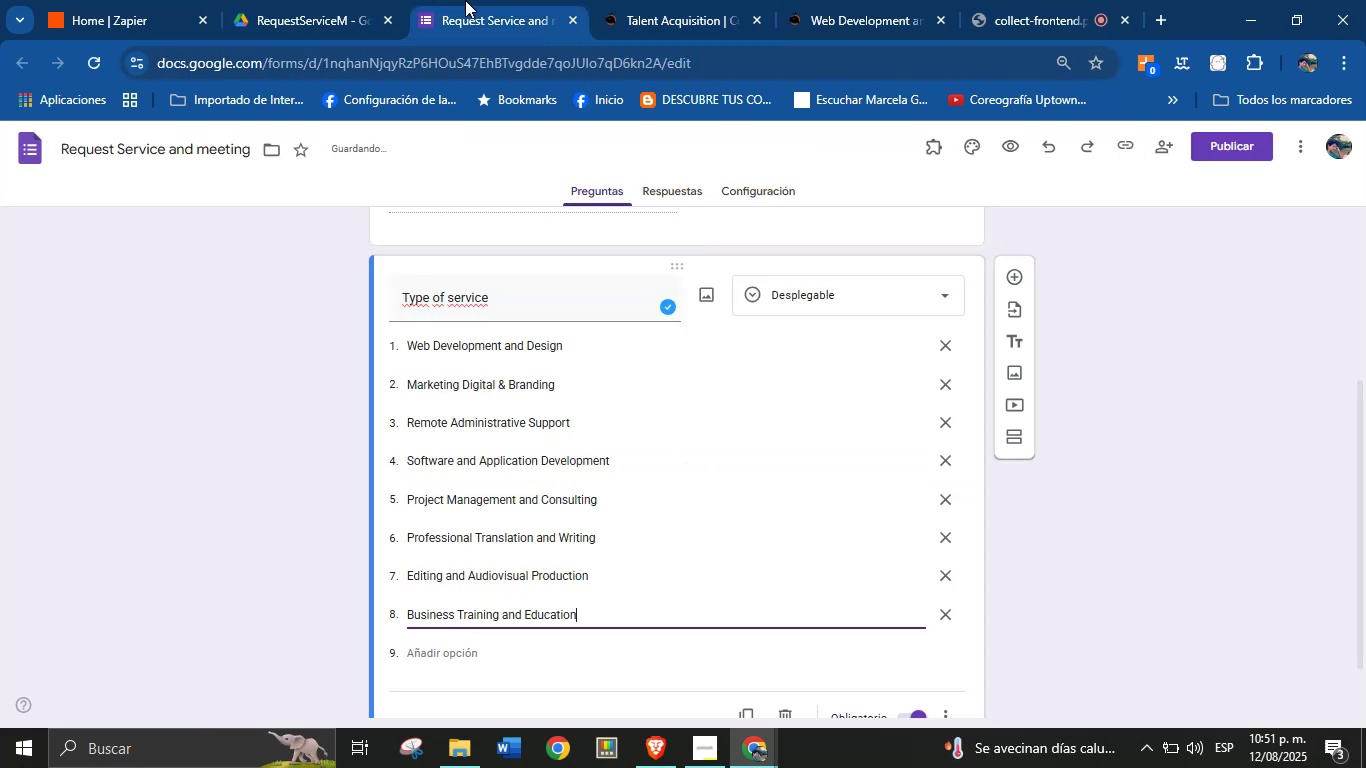 
key(Enter)
 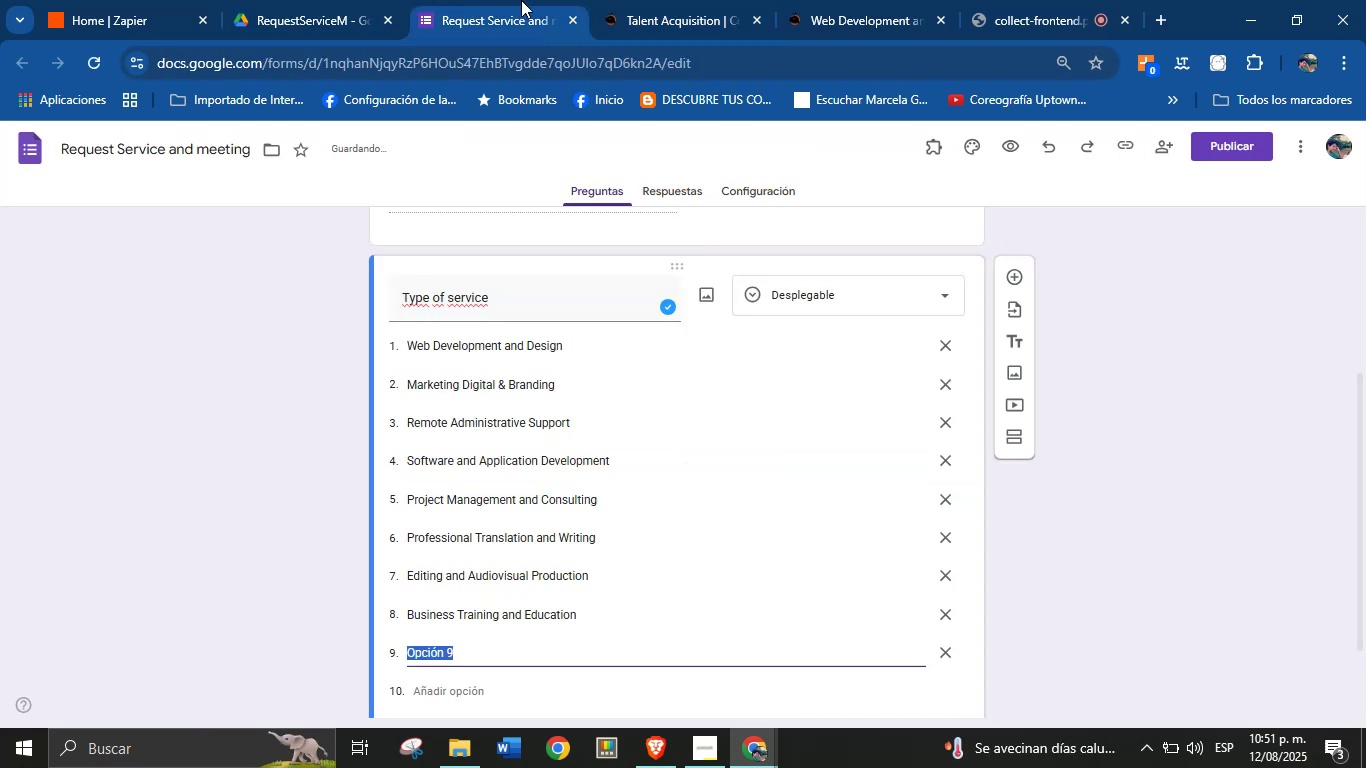 
left_click([663, 0])
 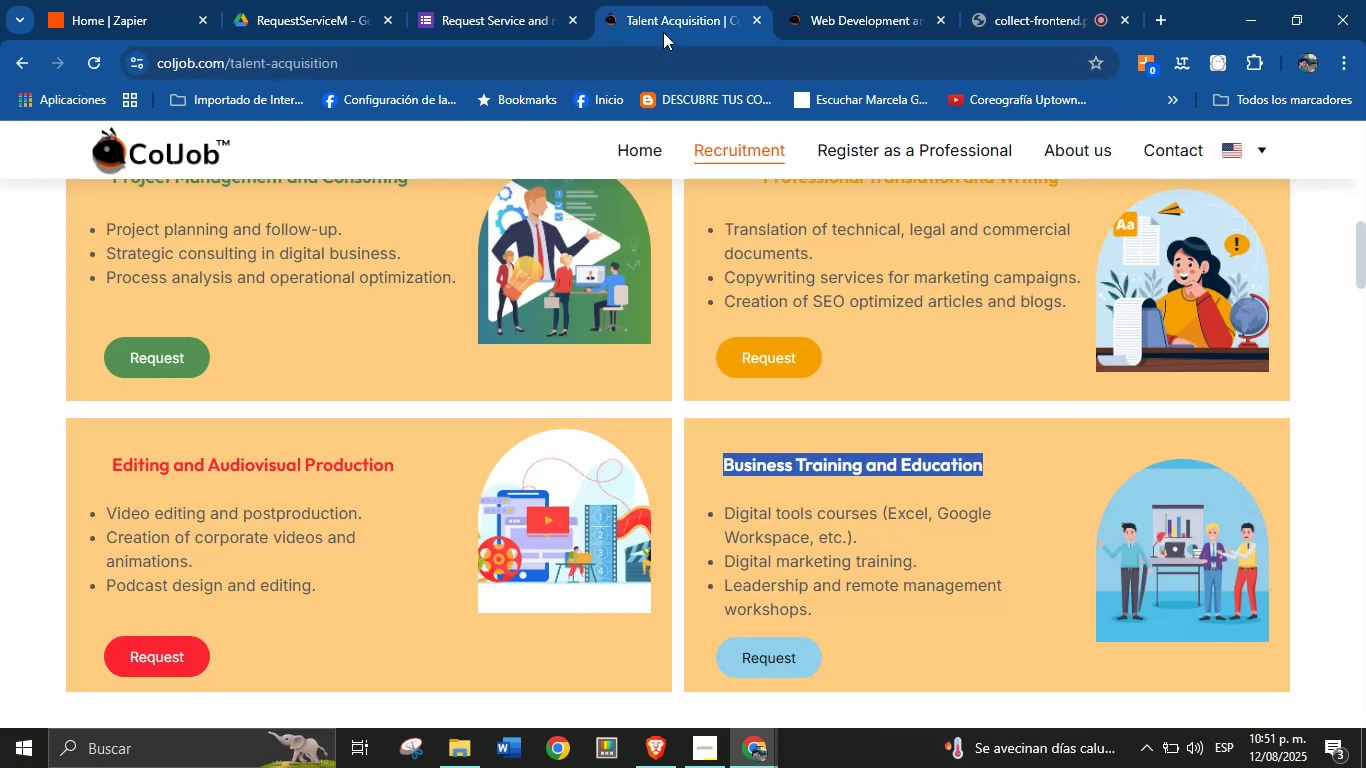 
scroll: coordinate [490, 373], scroll_direction: down, amount: 3.0
 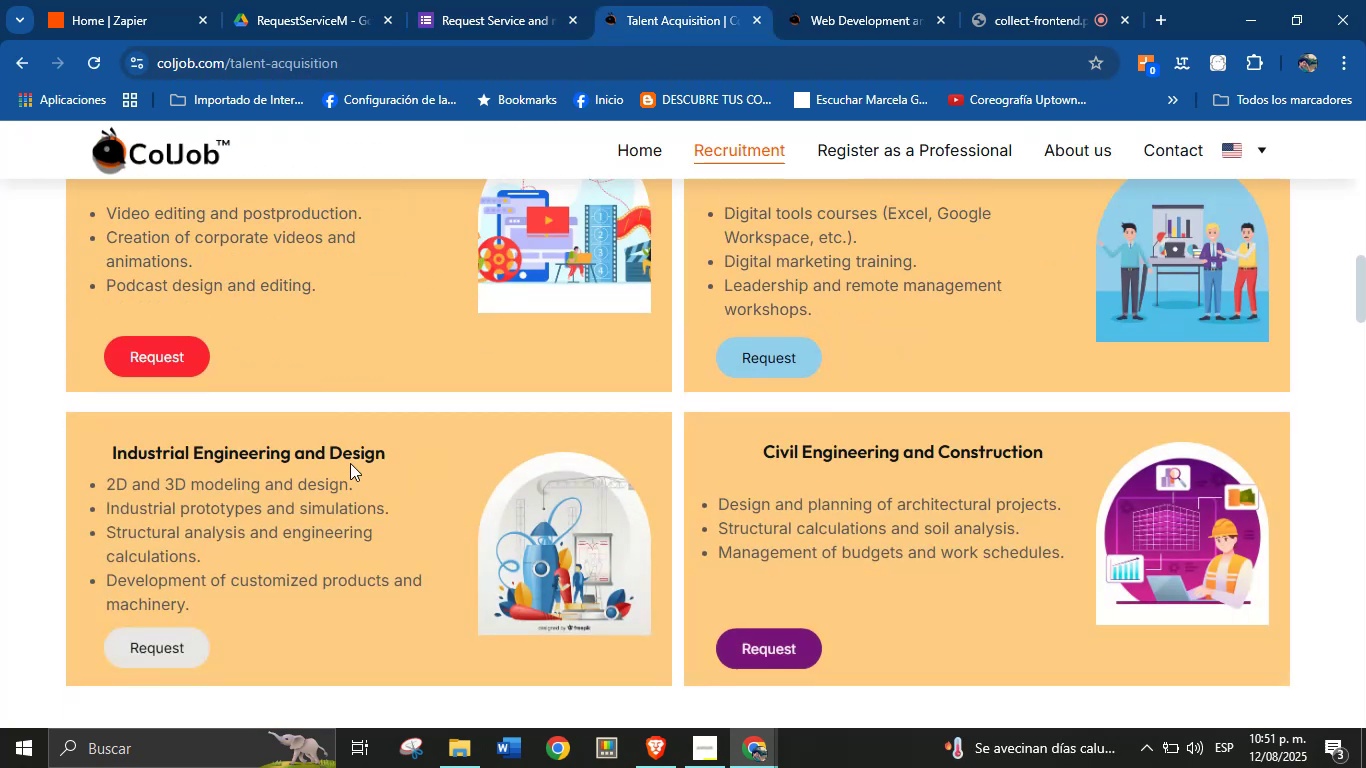 
double_click([349, 456])
 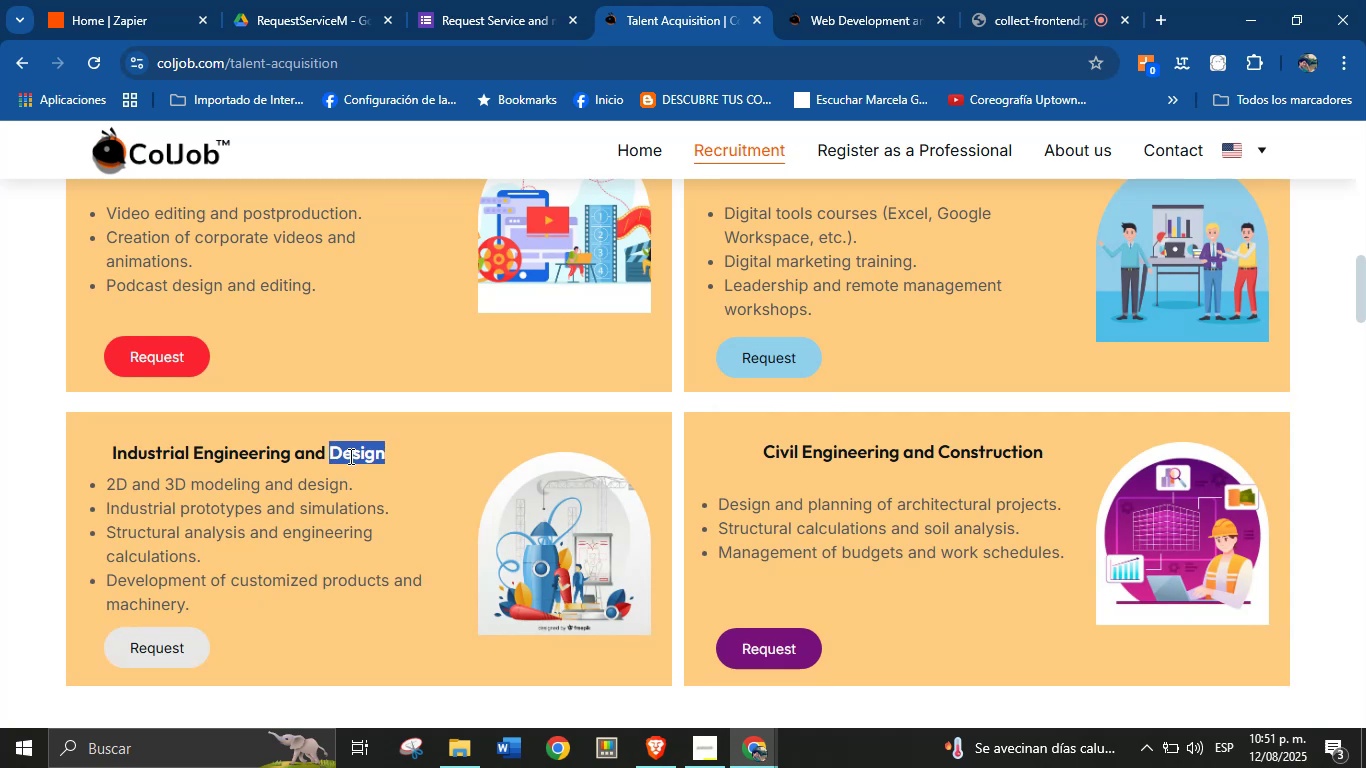 
triple_click([349, 456])
 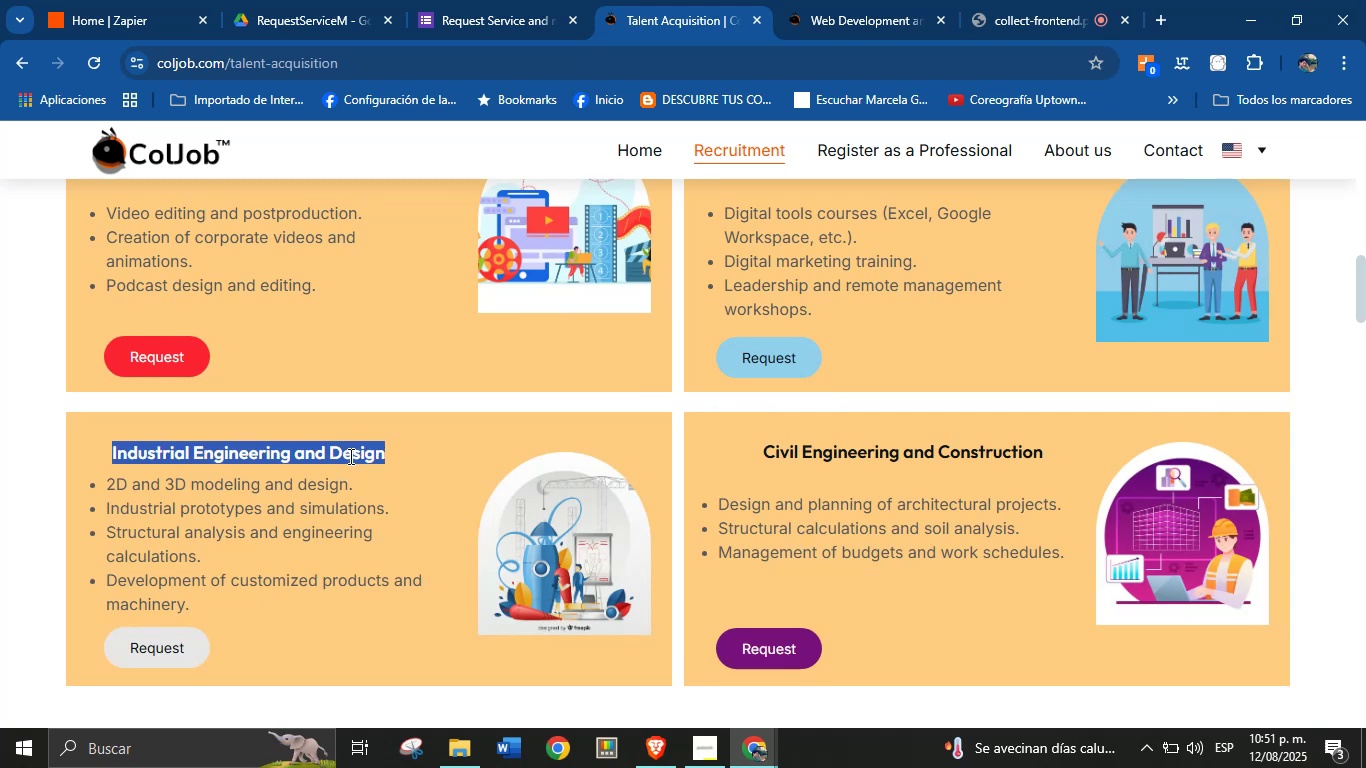 
key(Control+C)
 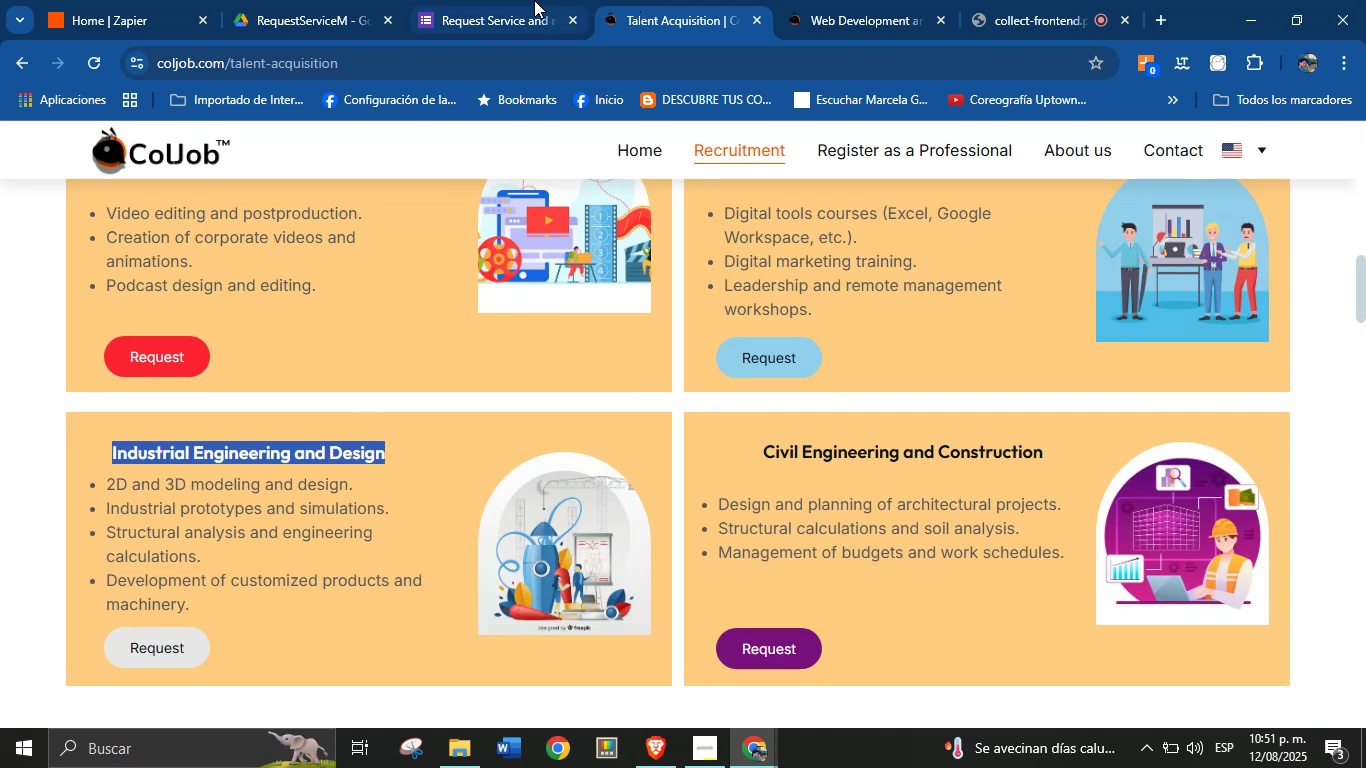 
left_click([533, 0])
 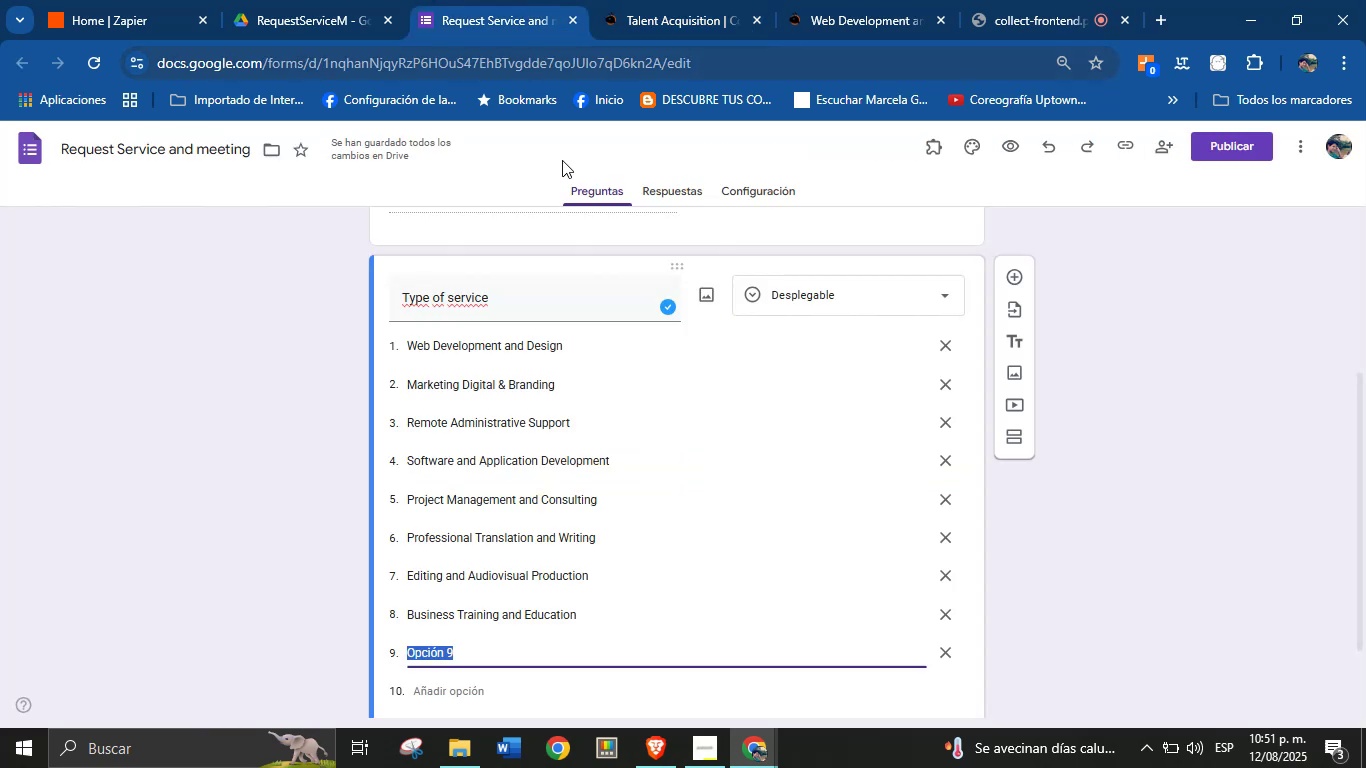 
key(Control+V)
 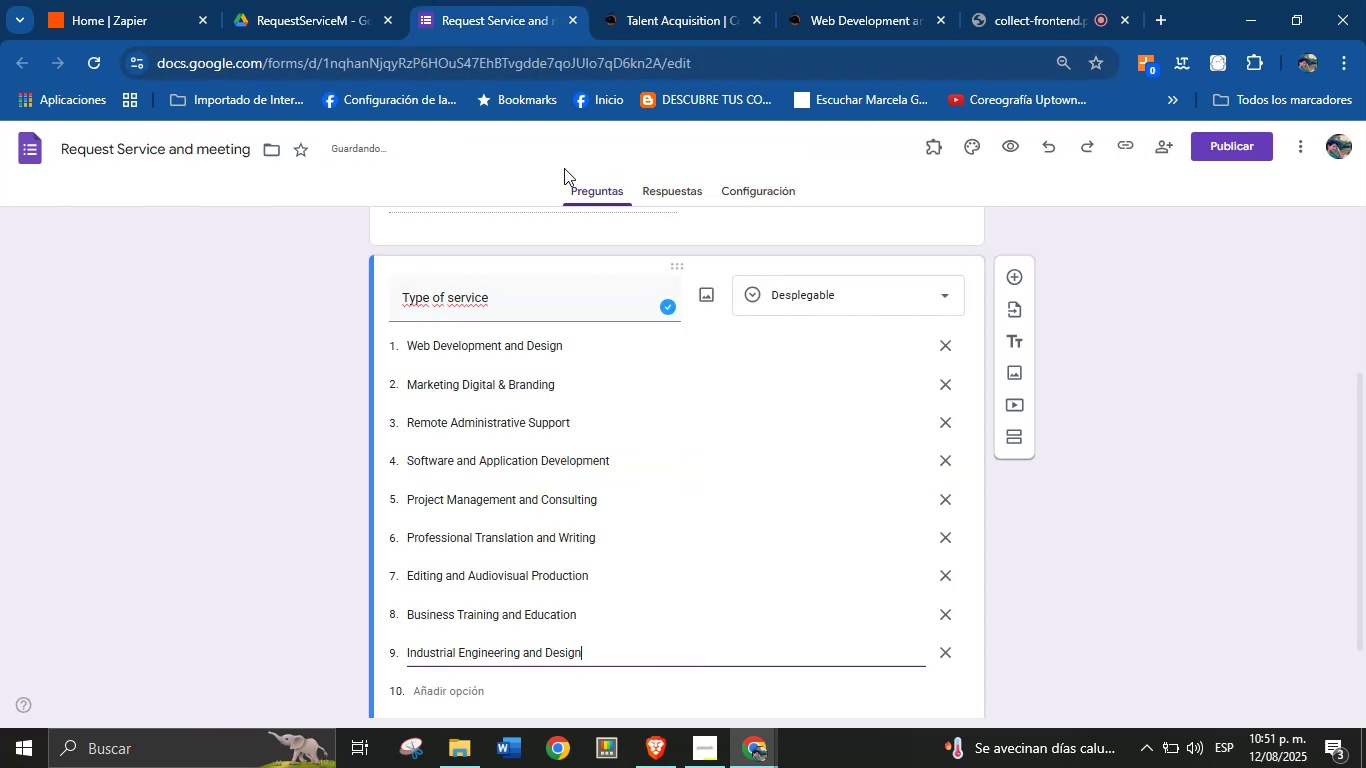 
key(Enter)
 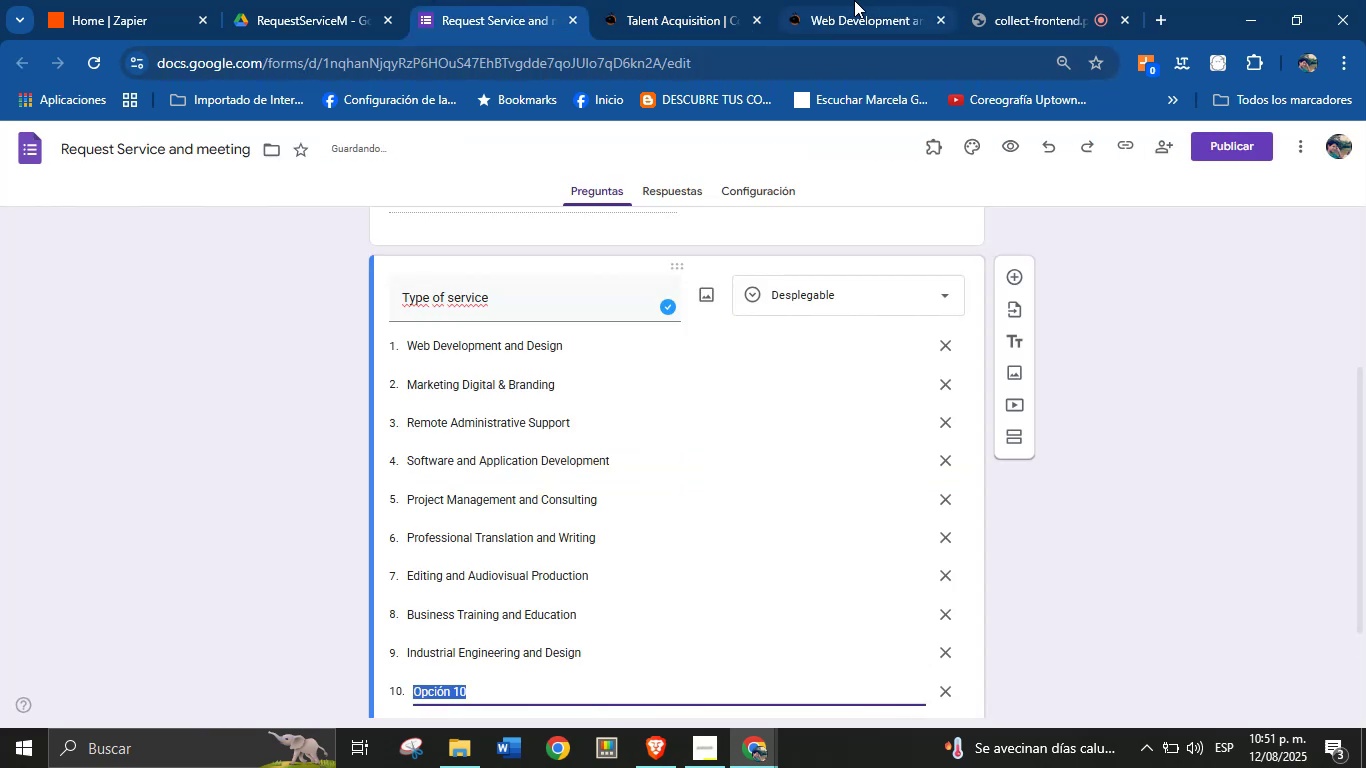 
left_click([734, 0])
 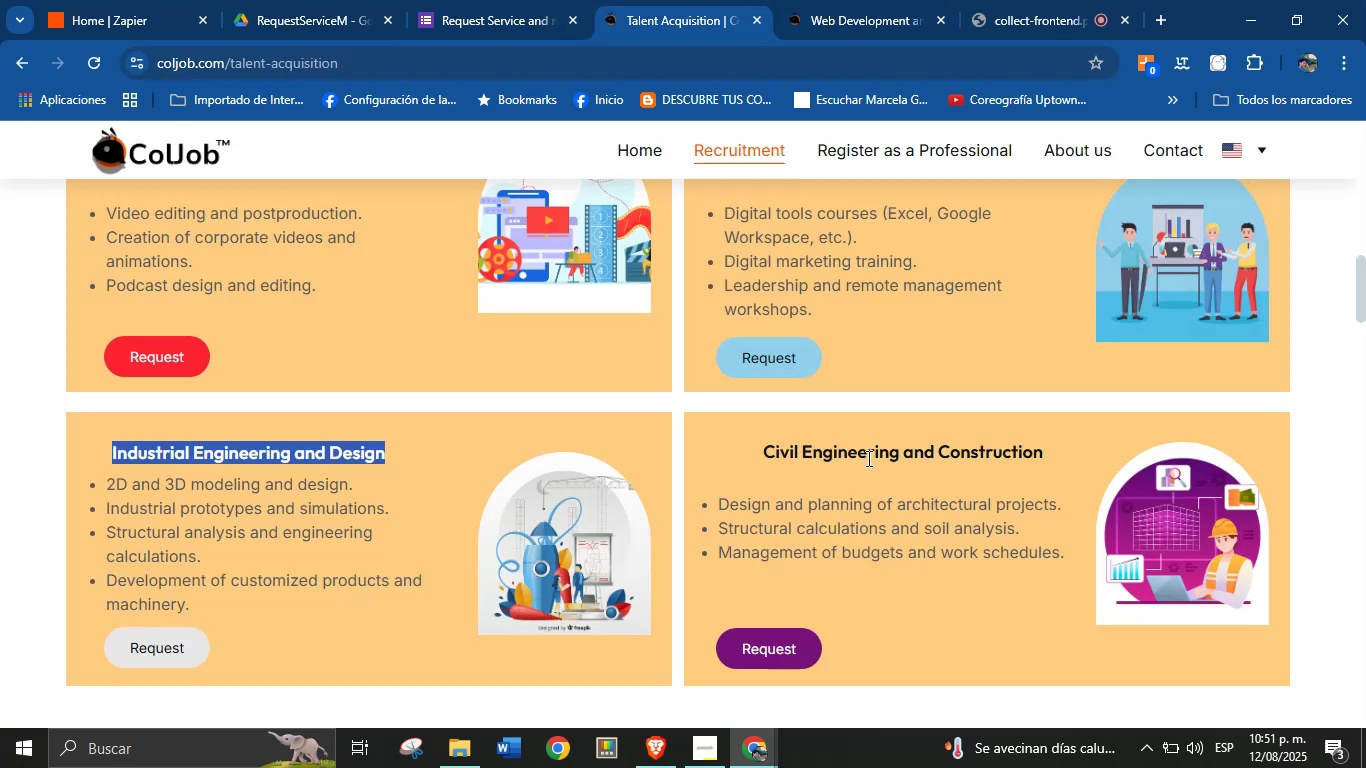 
double_click([867, 458])
 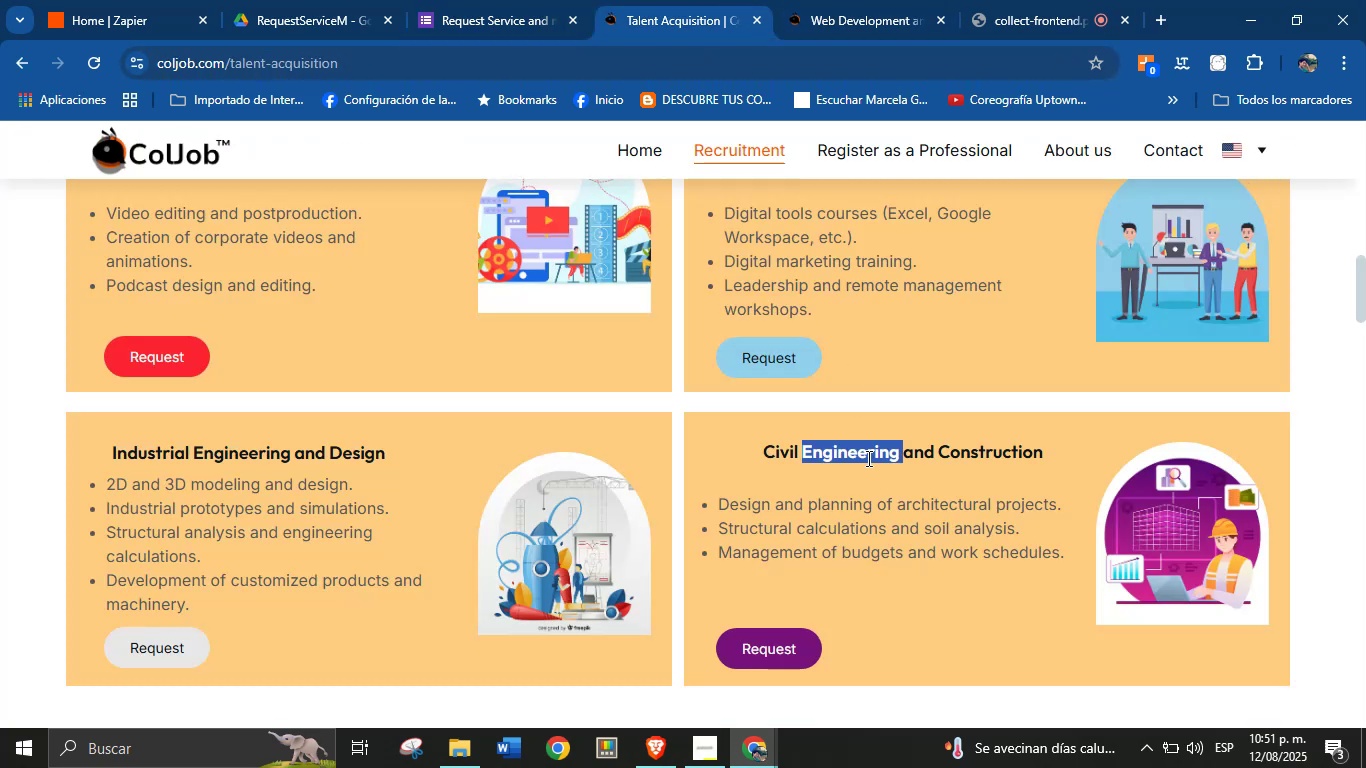 
triple_click([867, 458])
 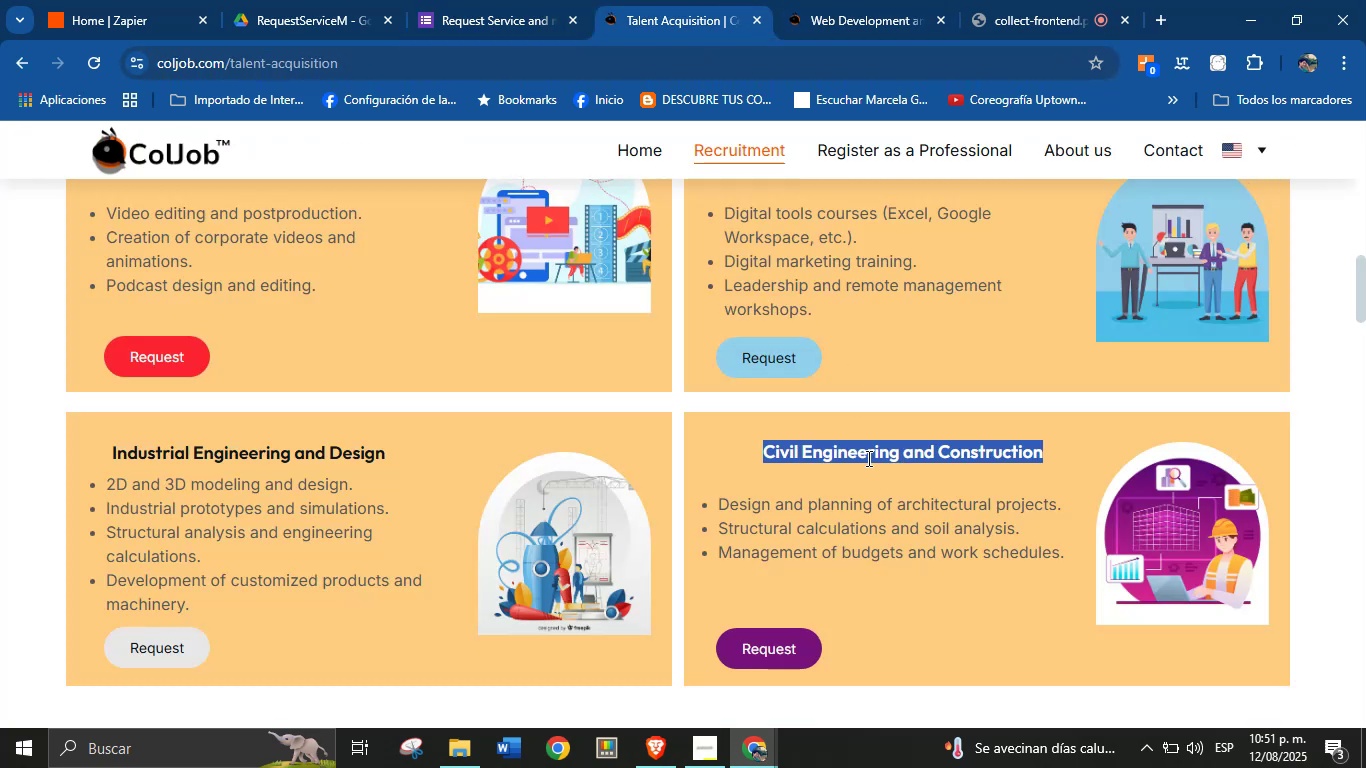 
key(Control+C)
 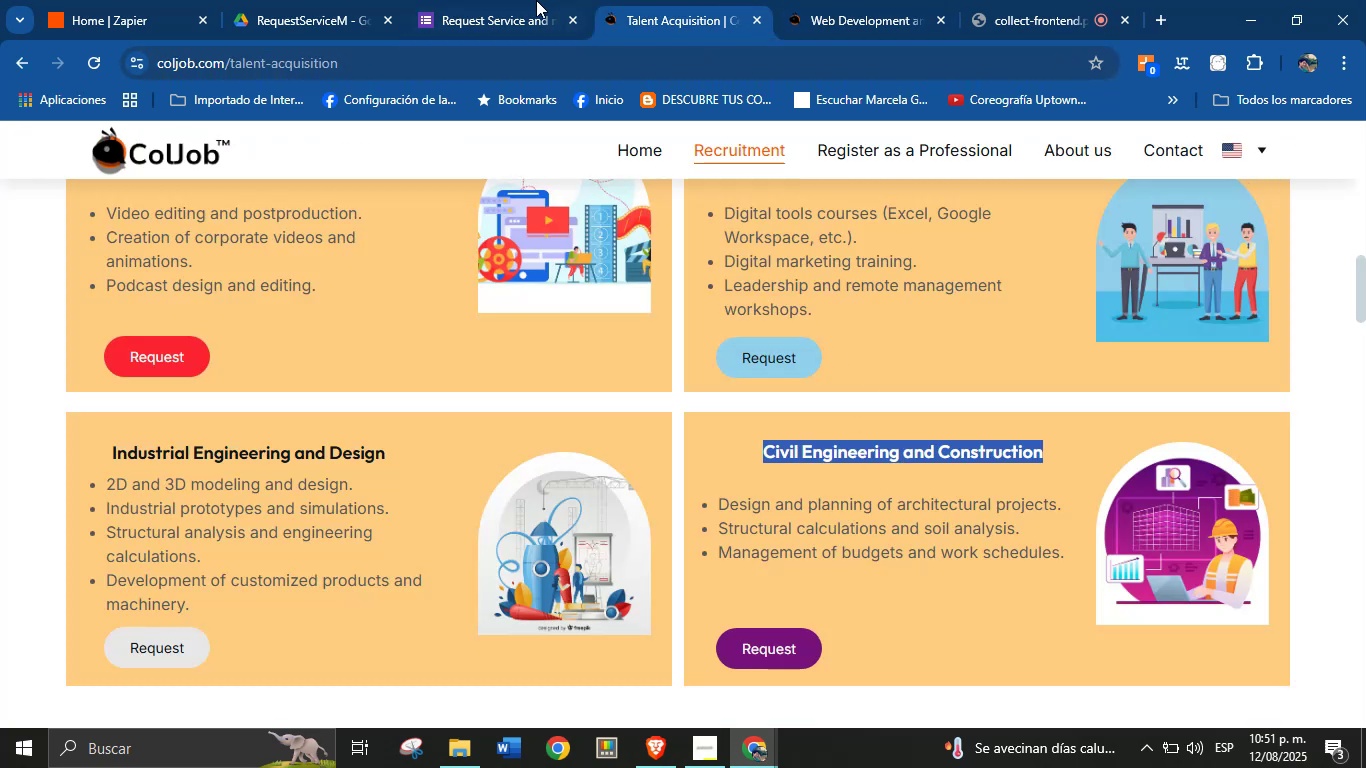 
left_click([528, 0])
 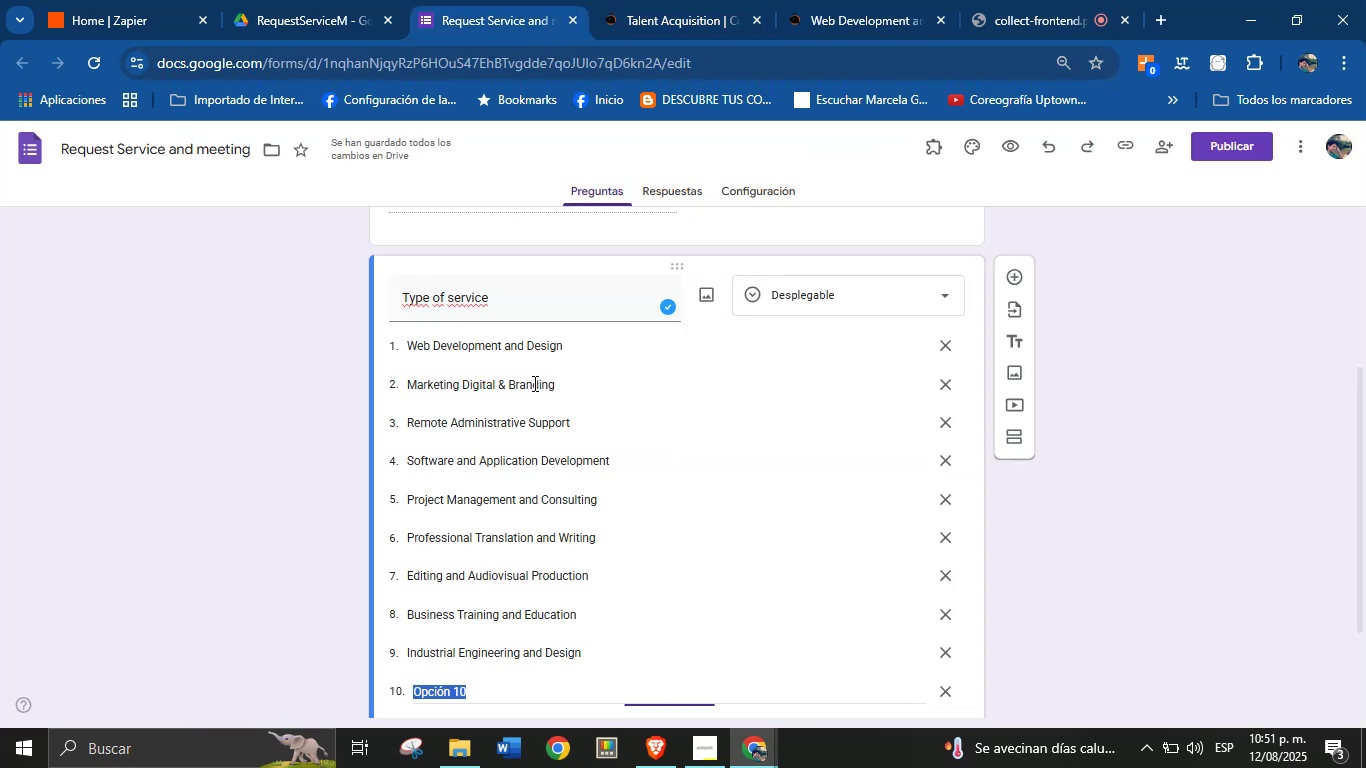 
scroll: coordinate [537, 441], scroll_direction: down, amount: 2.0
 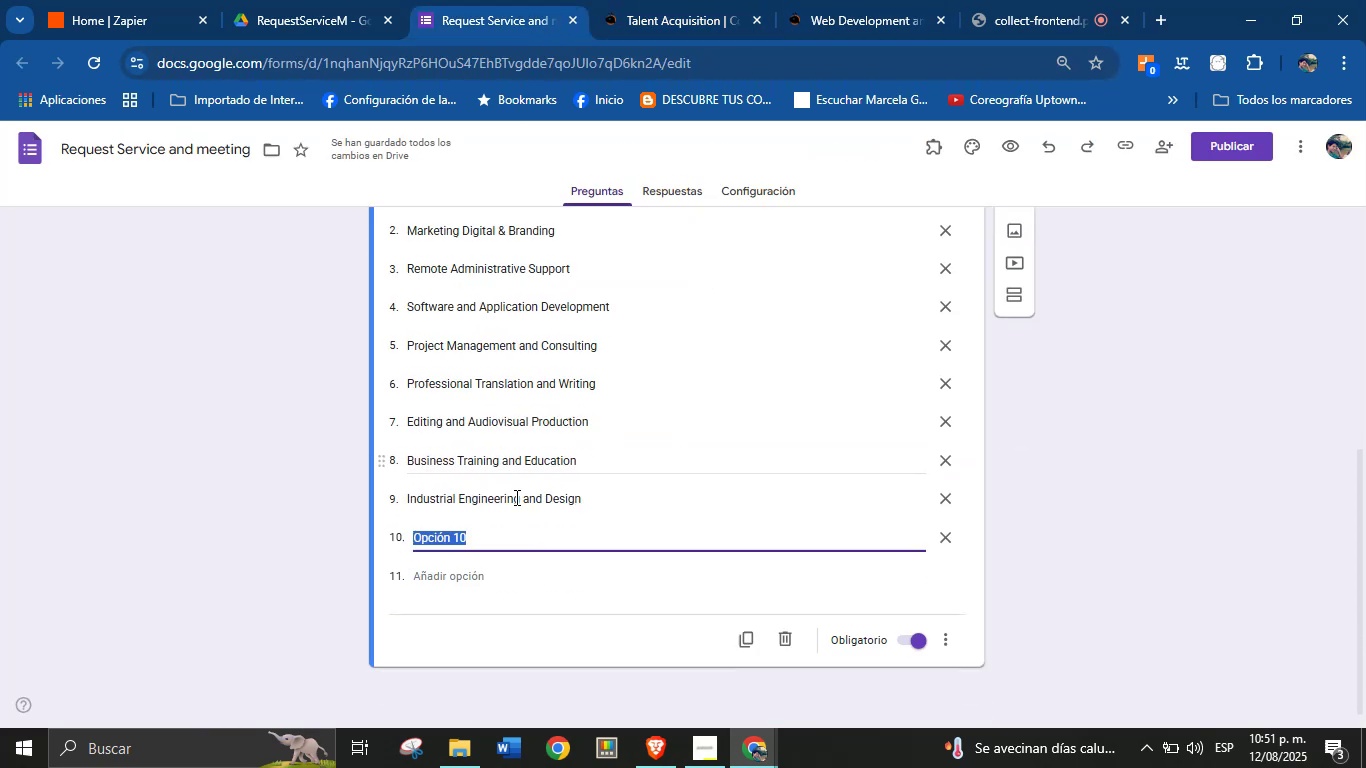 
key(Control+V)
 